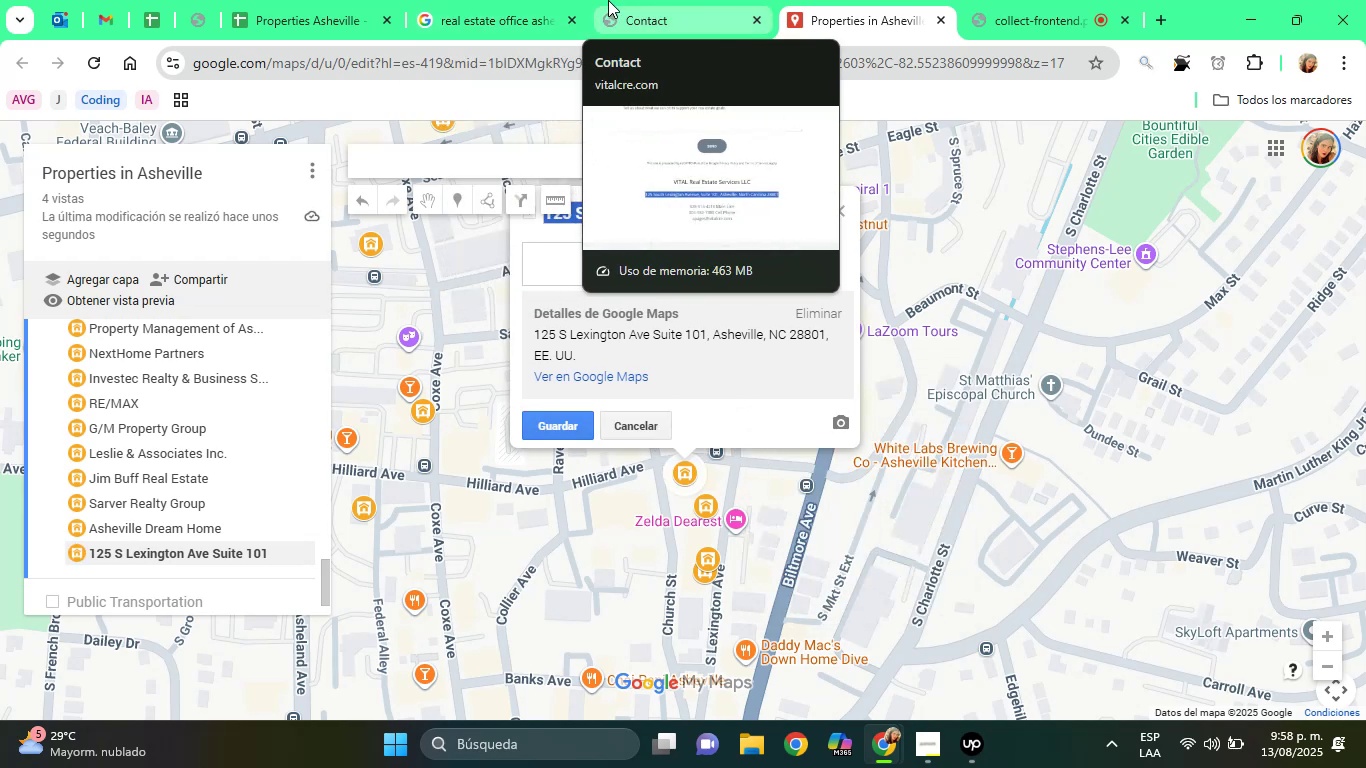 
left_click([608, 0])
 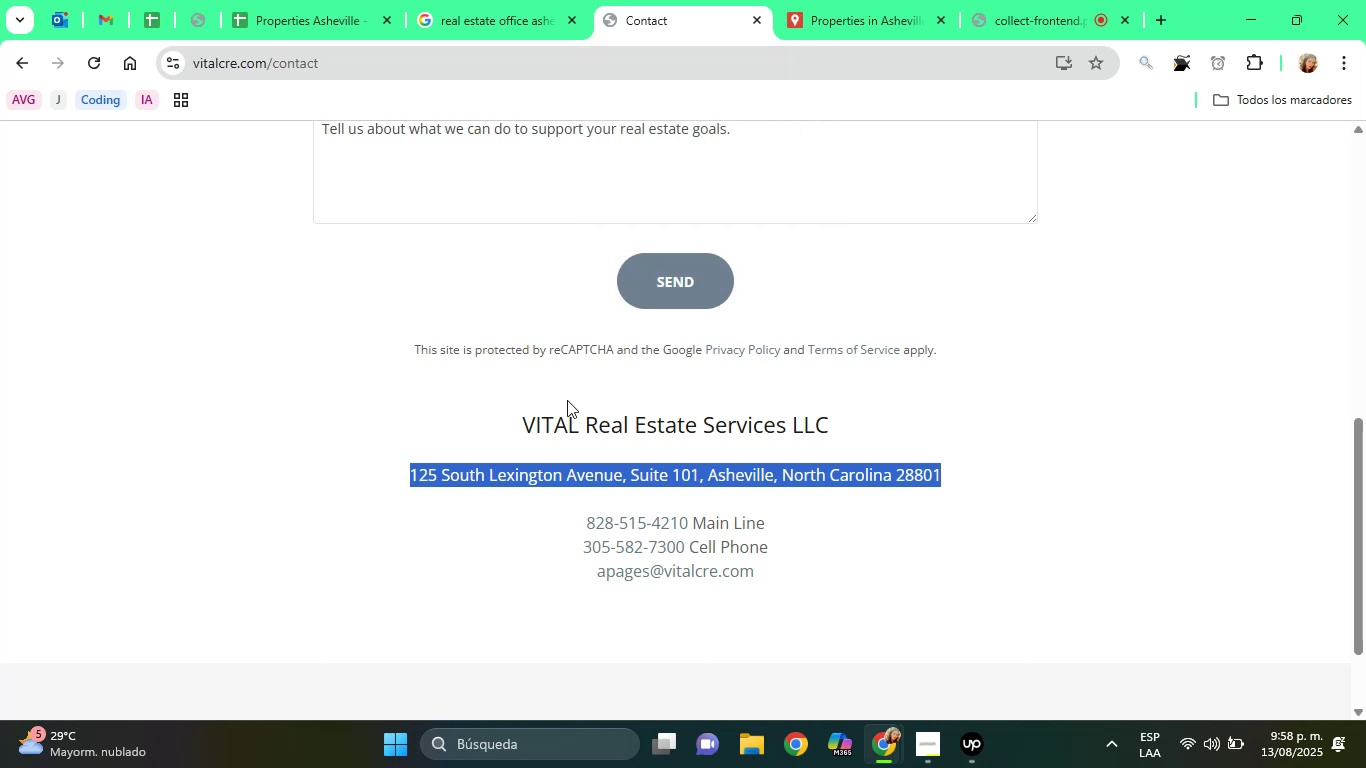 
left_click_drag(start_coordinate=[518, 415], to_coordinate=[786, 433])
 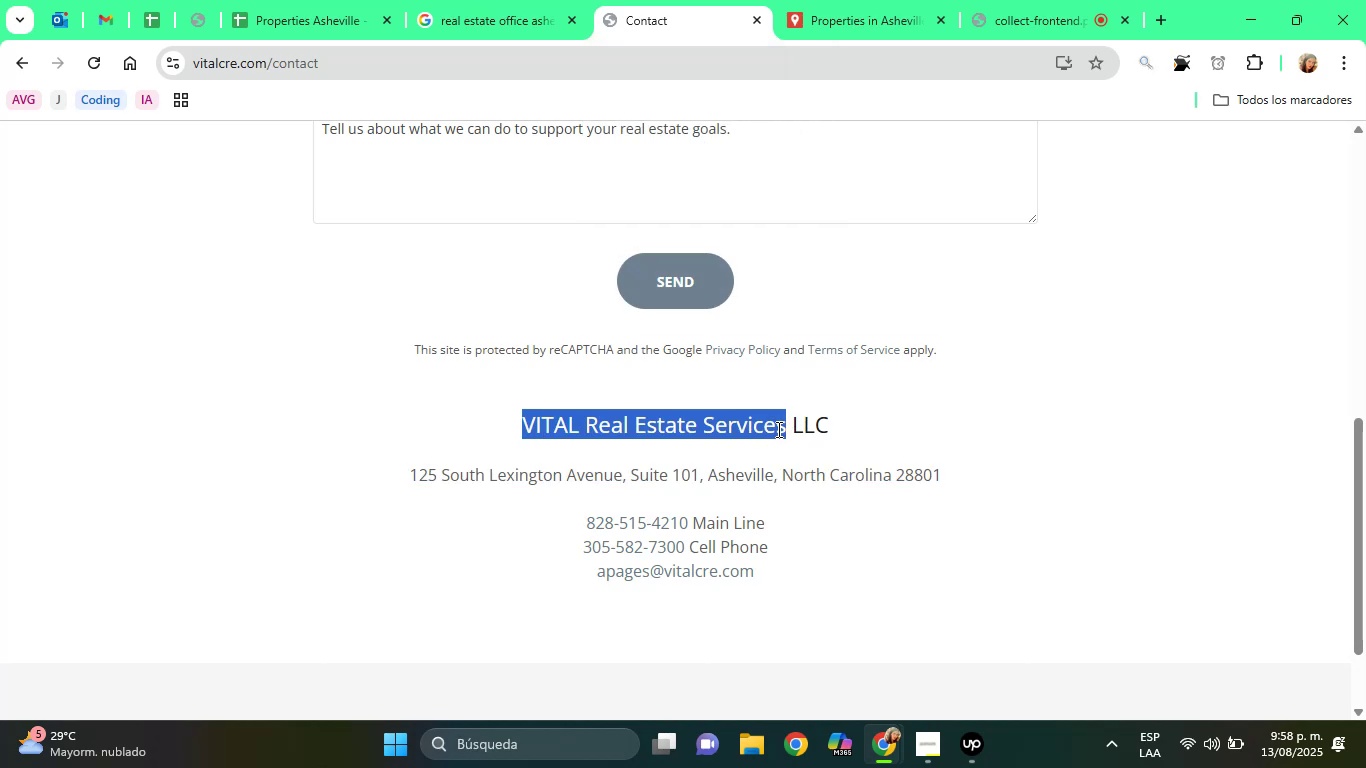 
right_click([777, 429])
 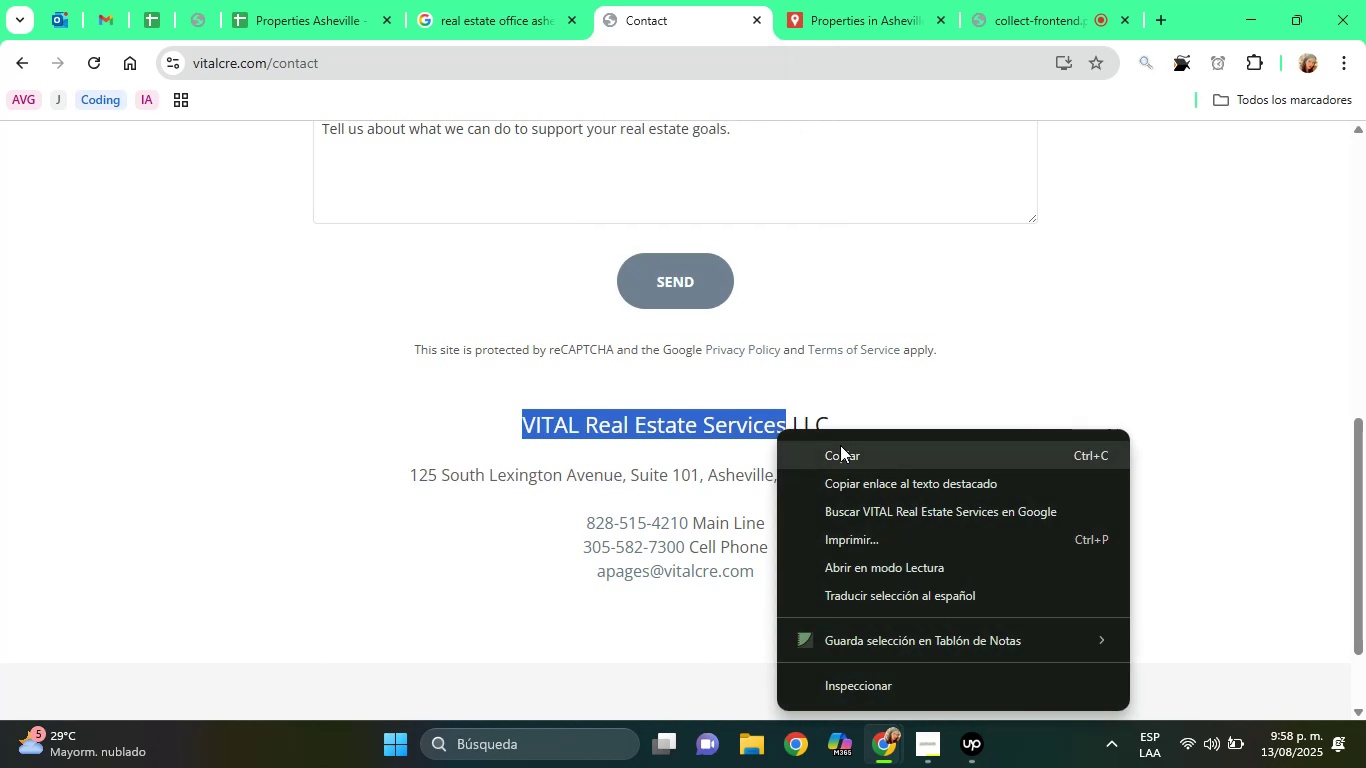 
left_click([841, 451])
 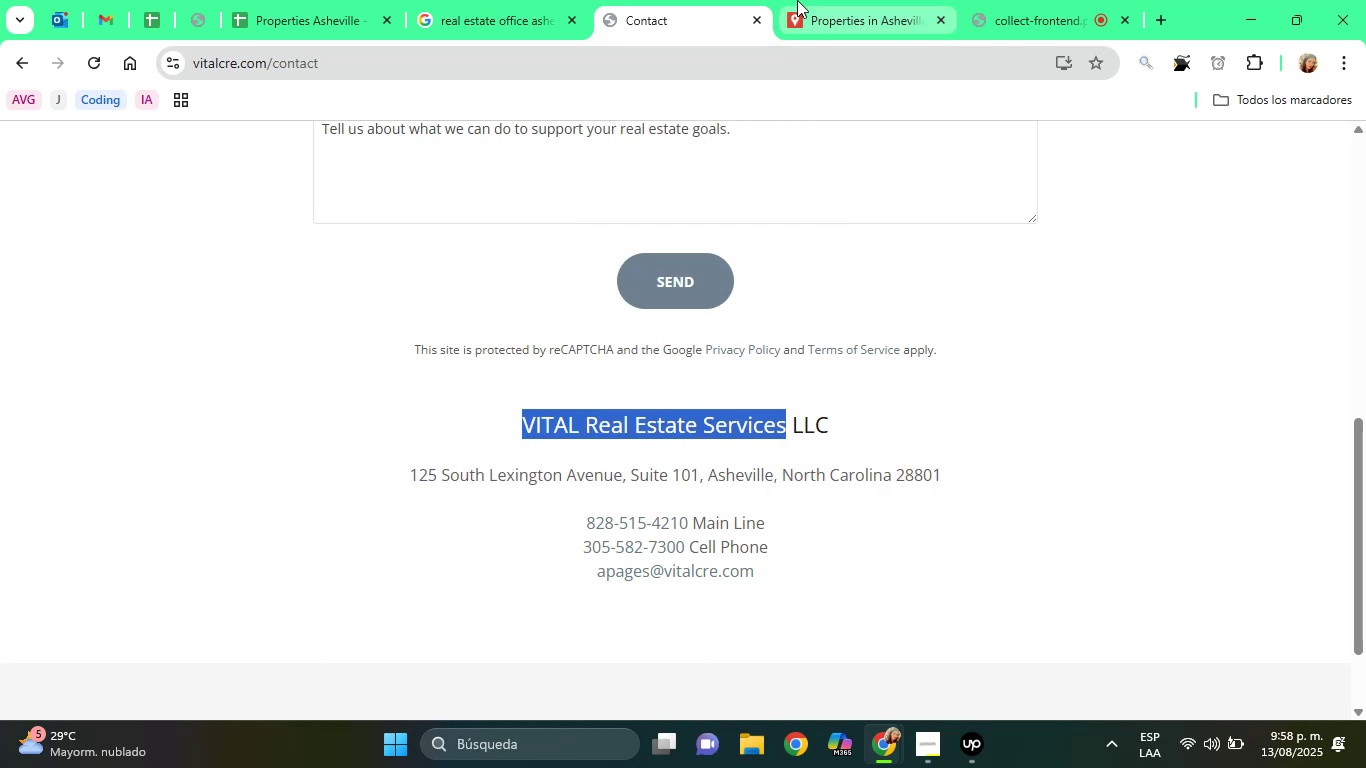 
left_click([797, 0])
 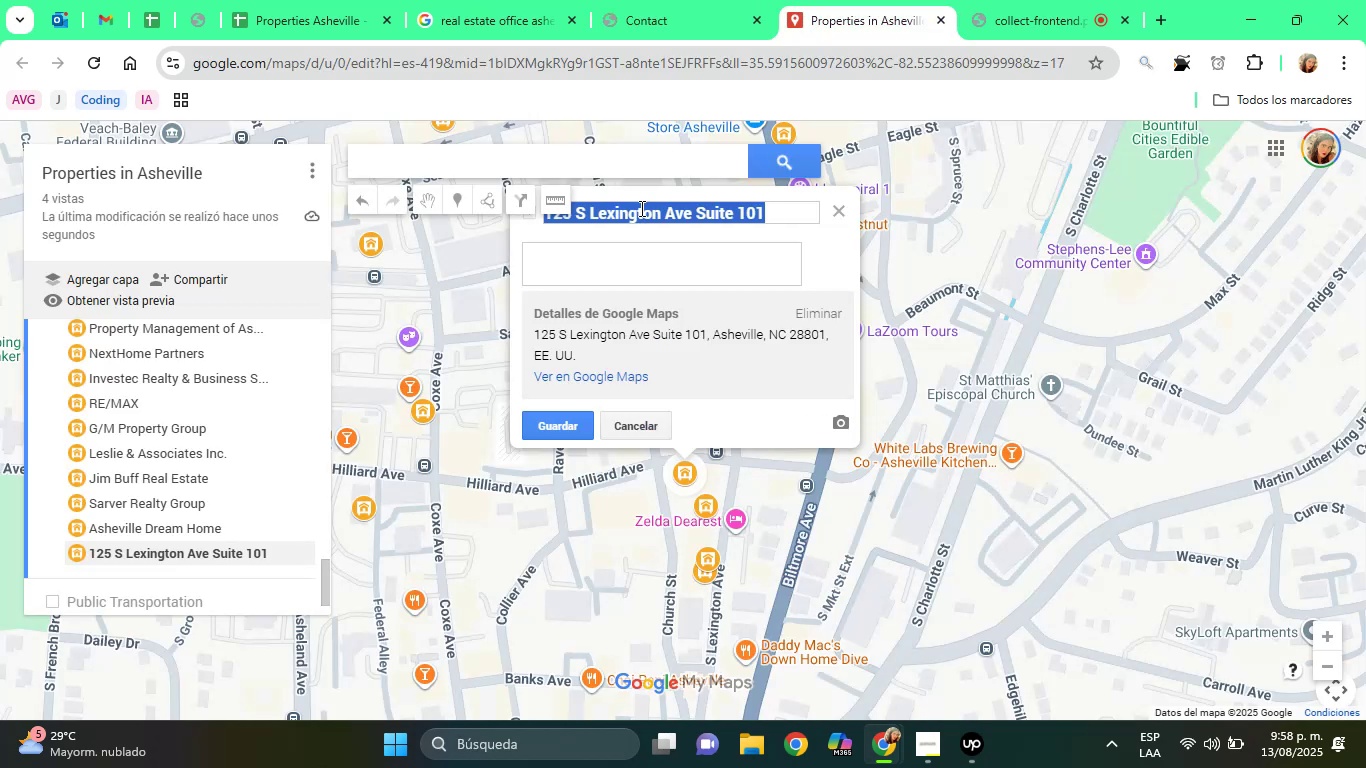 
right_click([640, 208])
 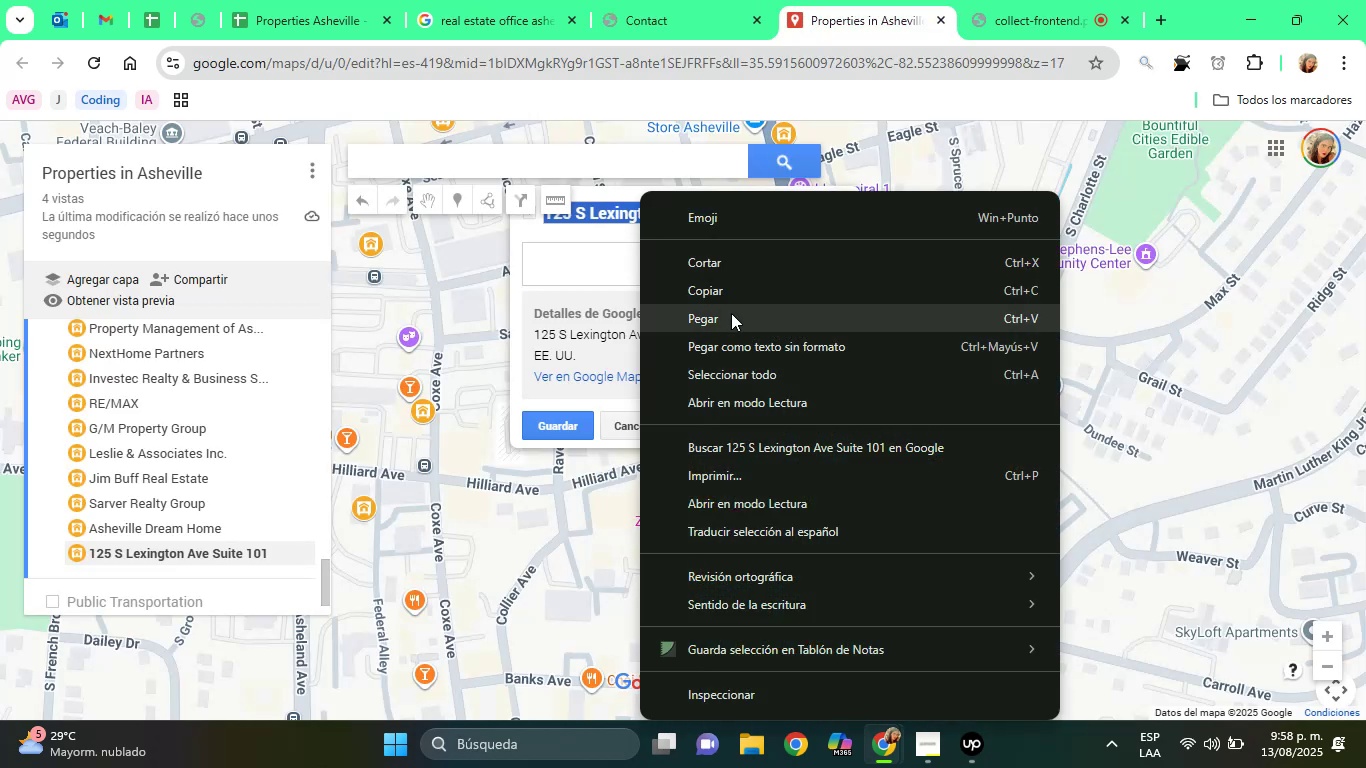 
left_click([731, 313])
 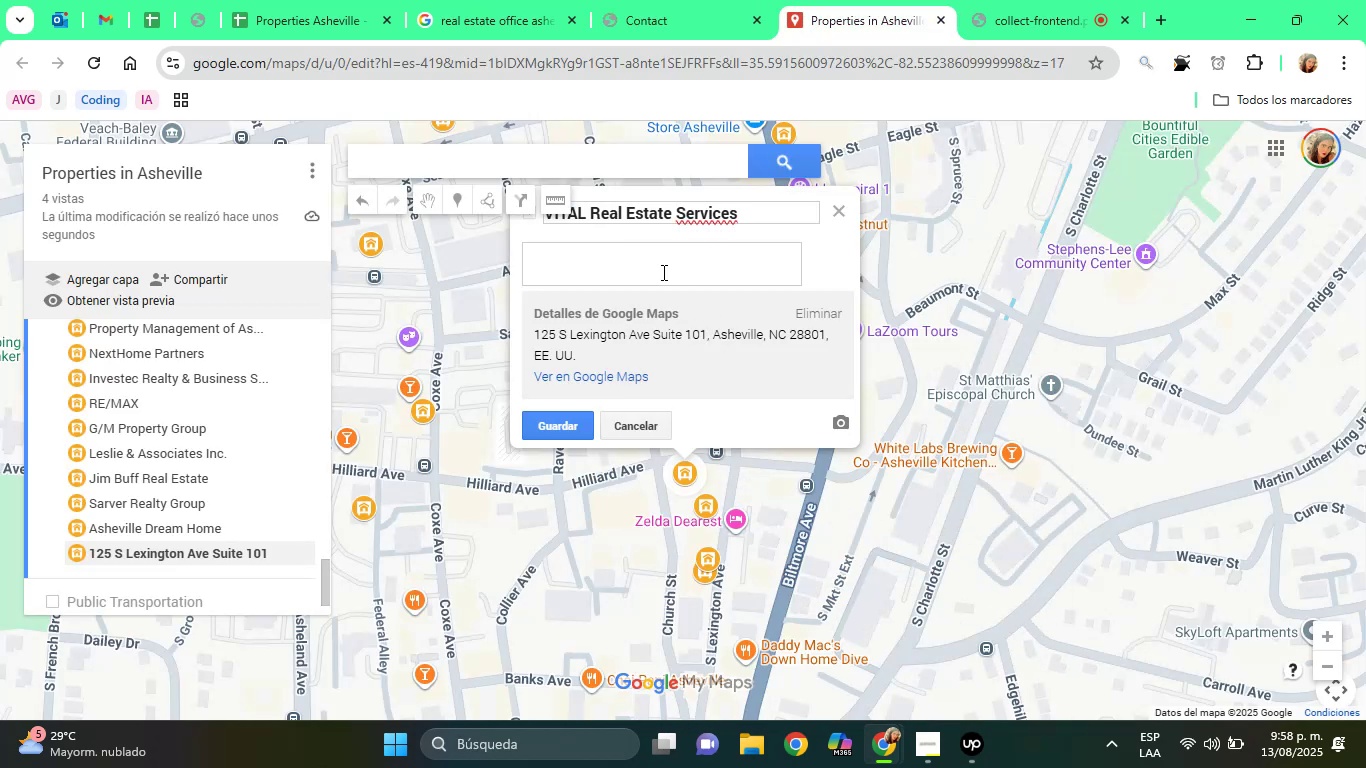 
left_click([662, 272])
 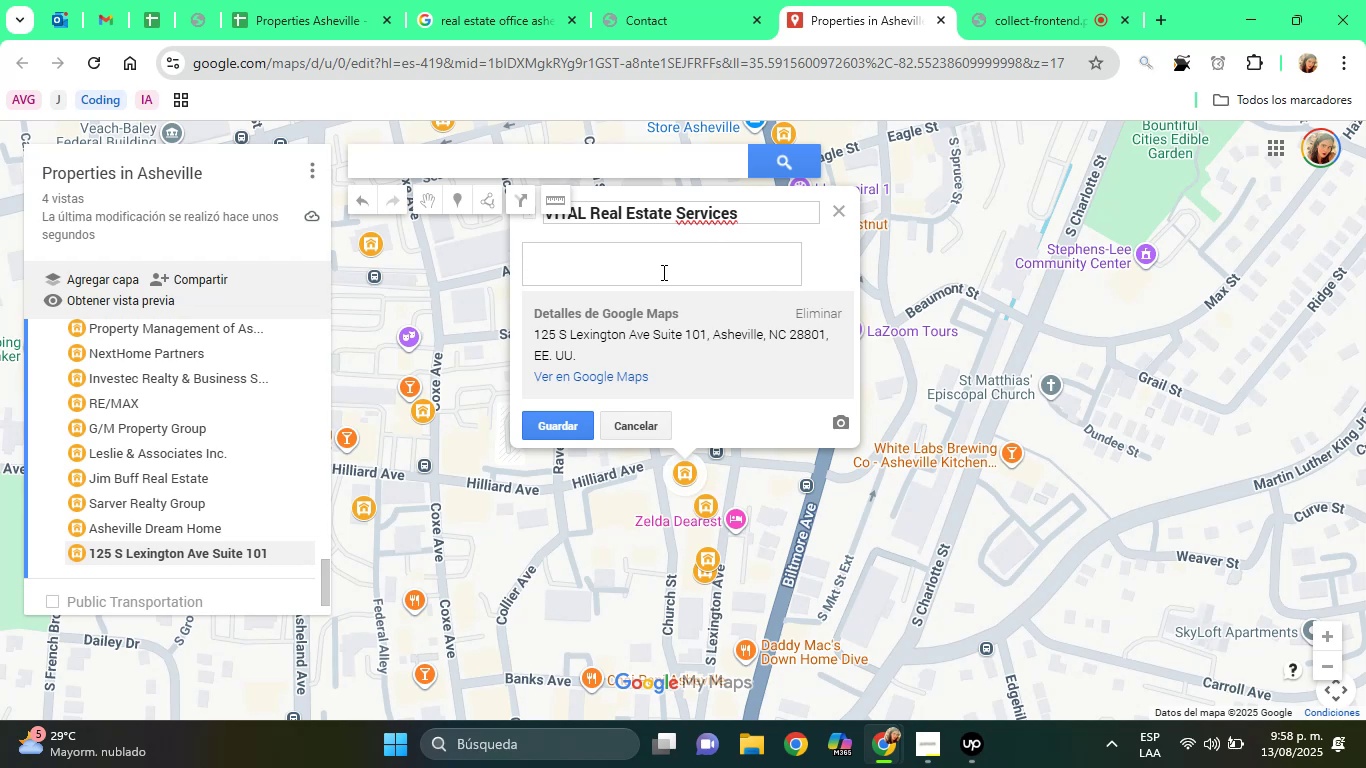 
type(Agency Office)
 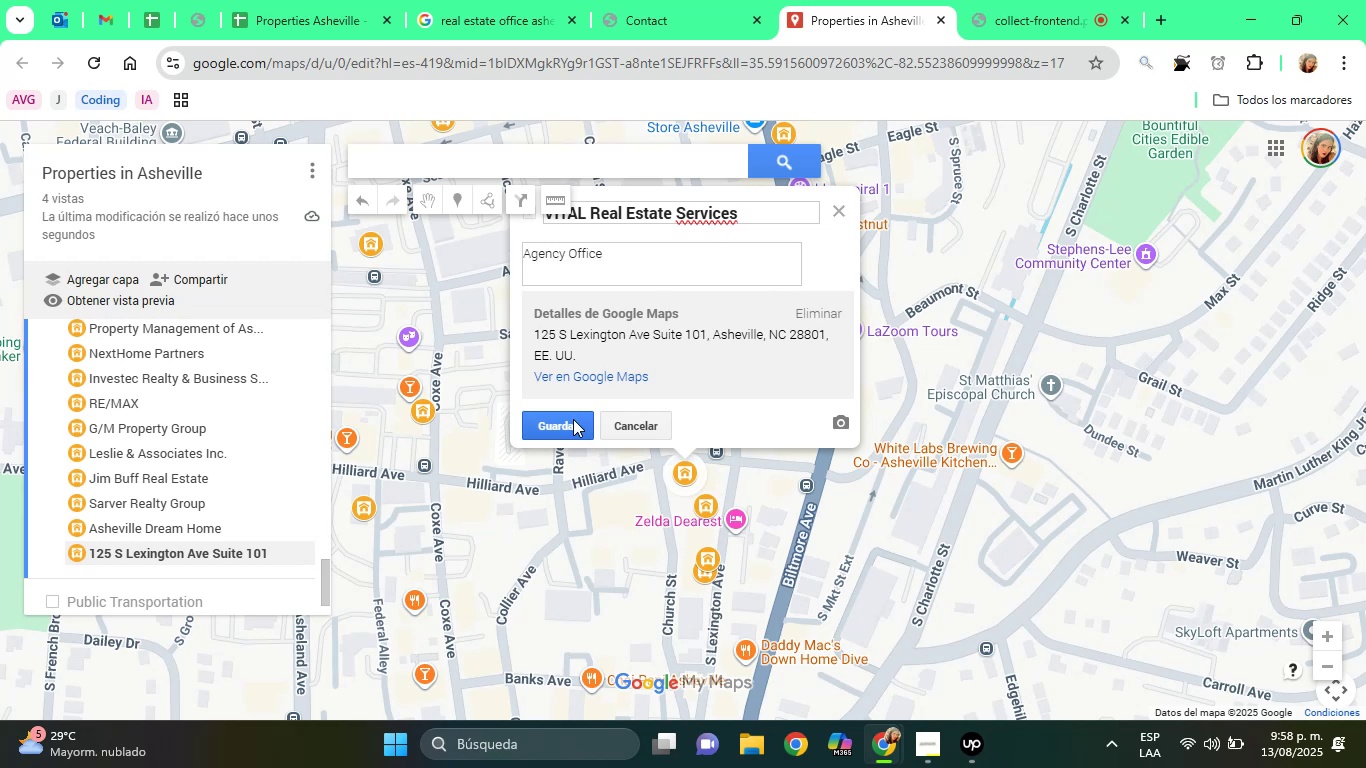 
left_click([569, 423])
 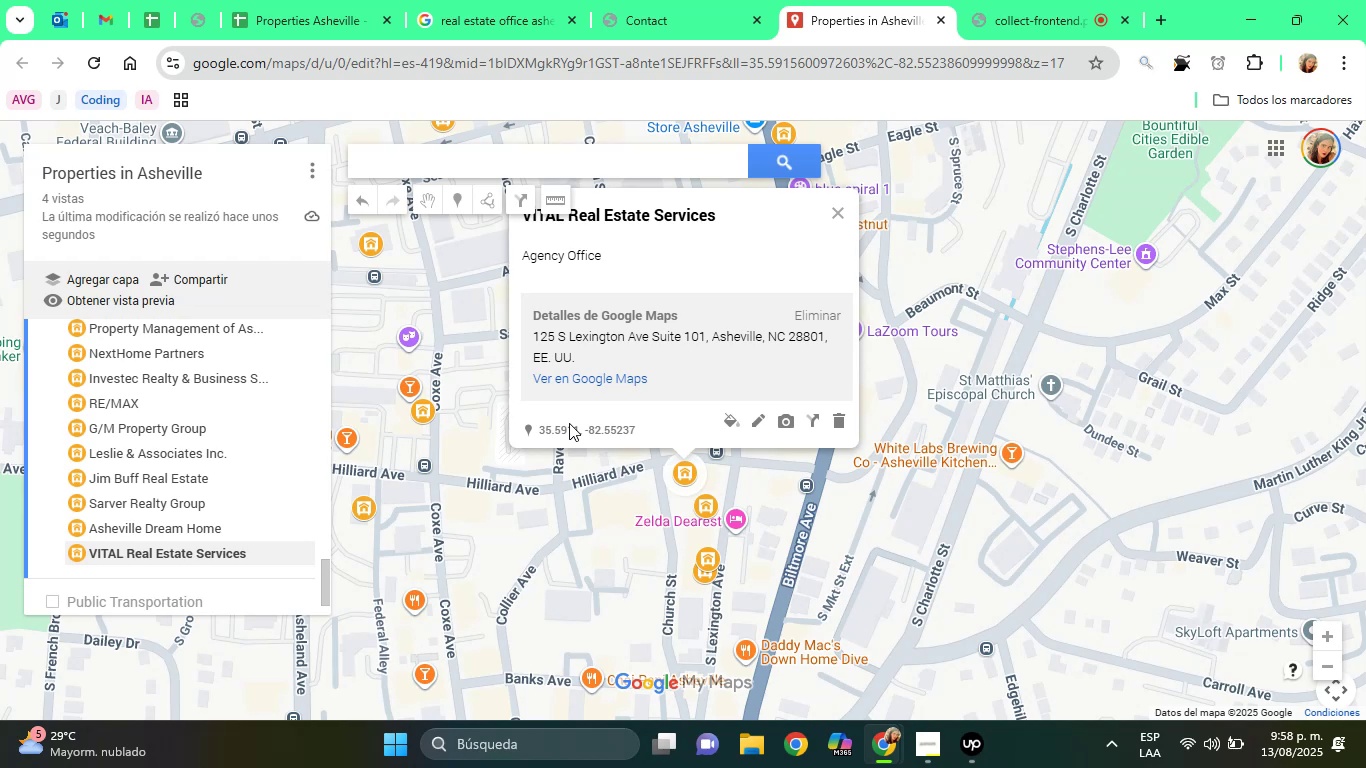 
wait(14.98)
 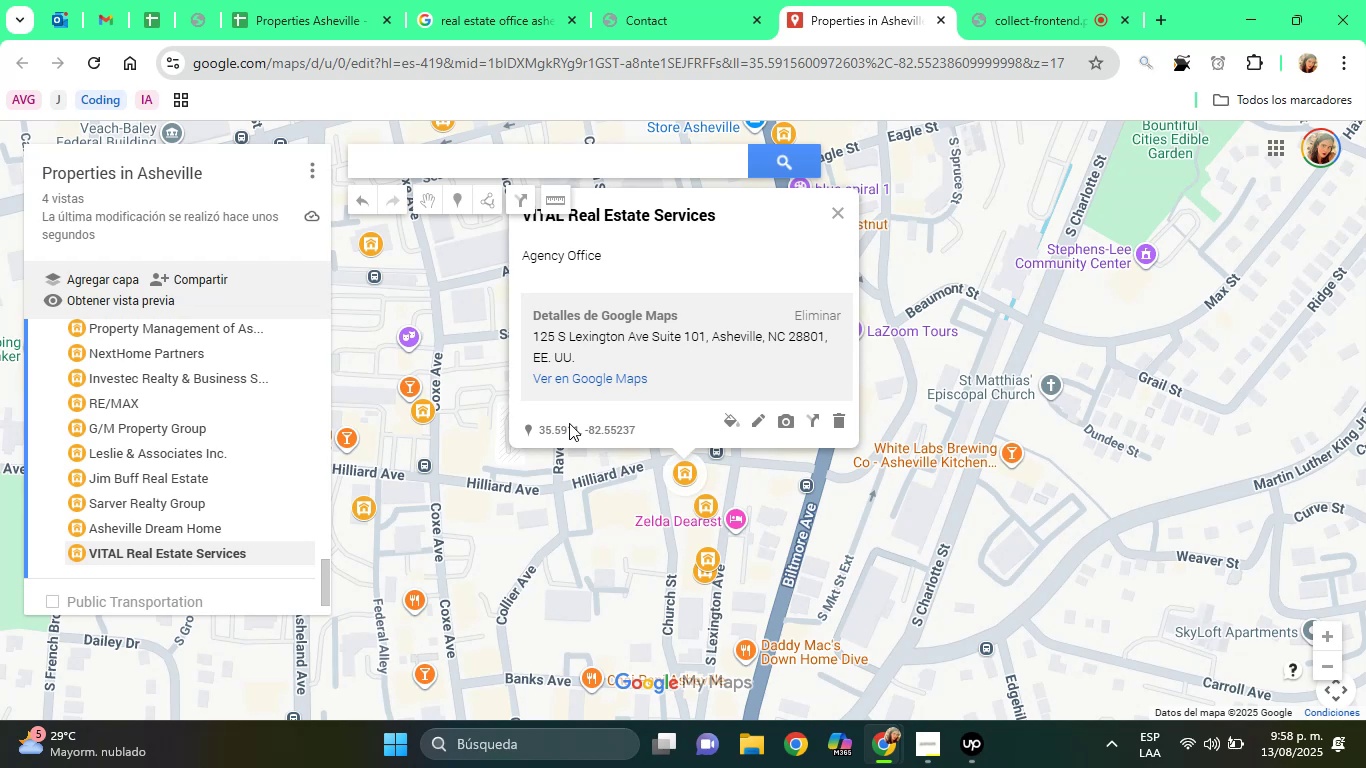 
left_click([624, 0])
 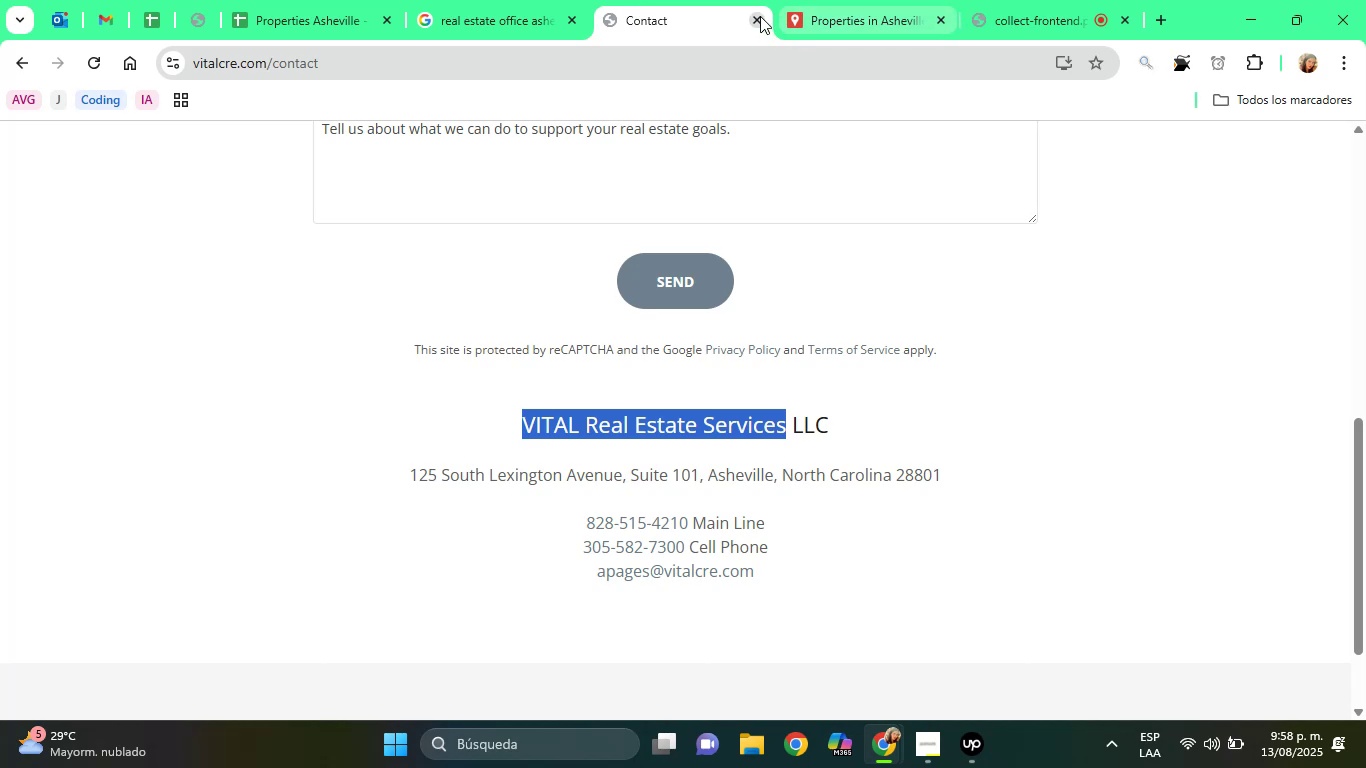 
left_click([759, 15])
 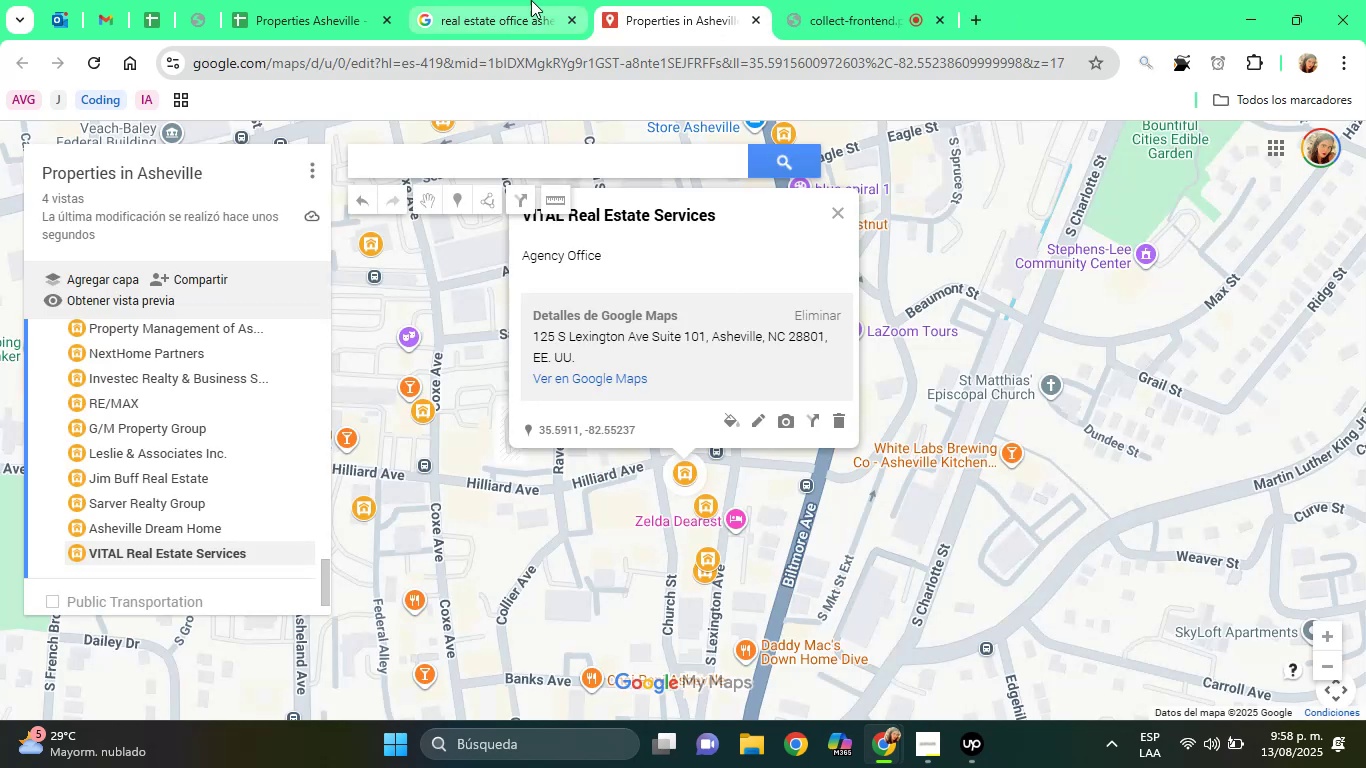 
left_click([531, 0])
 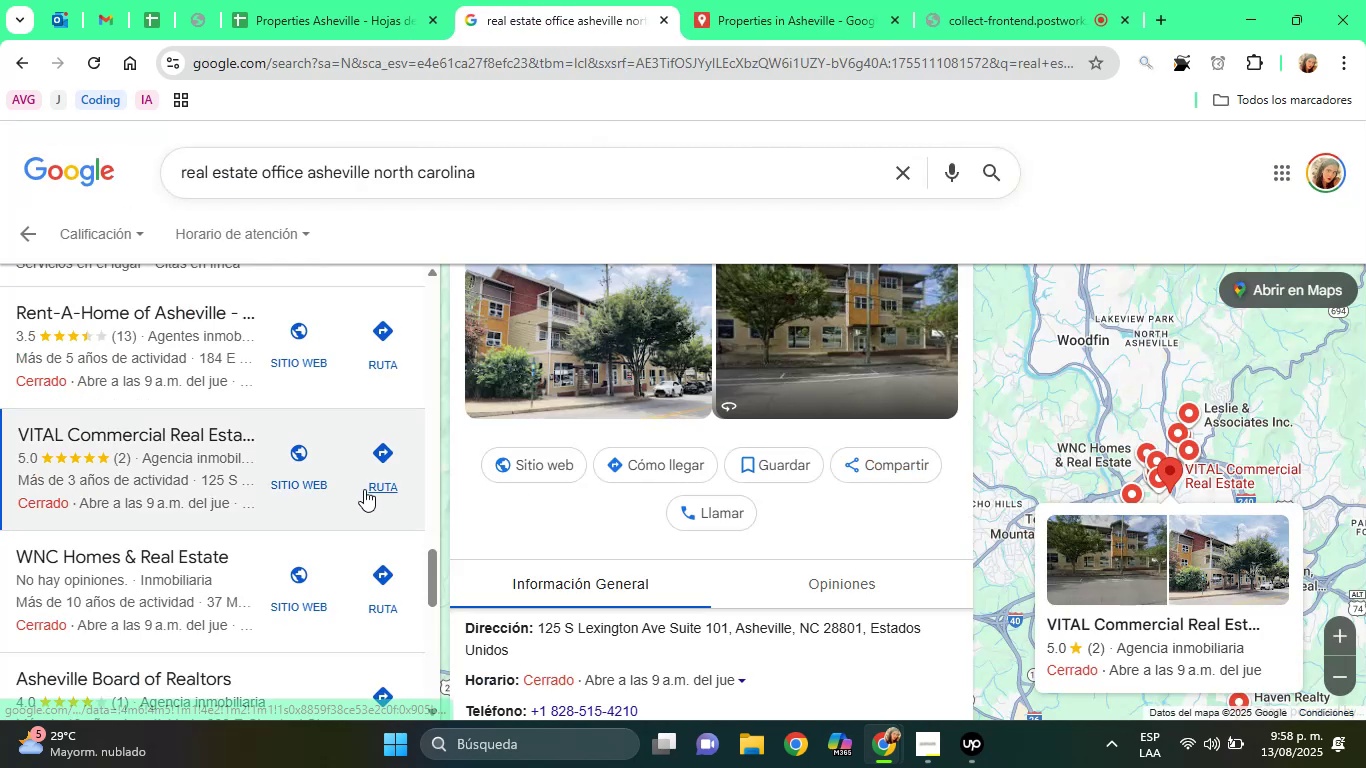 
left_click([221, 567])
 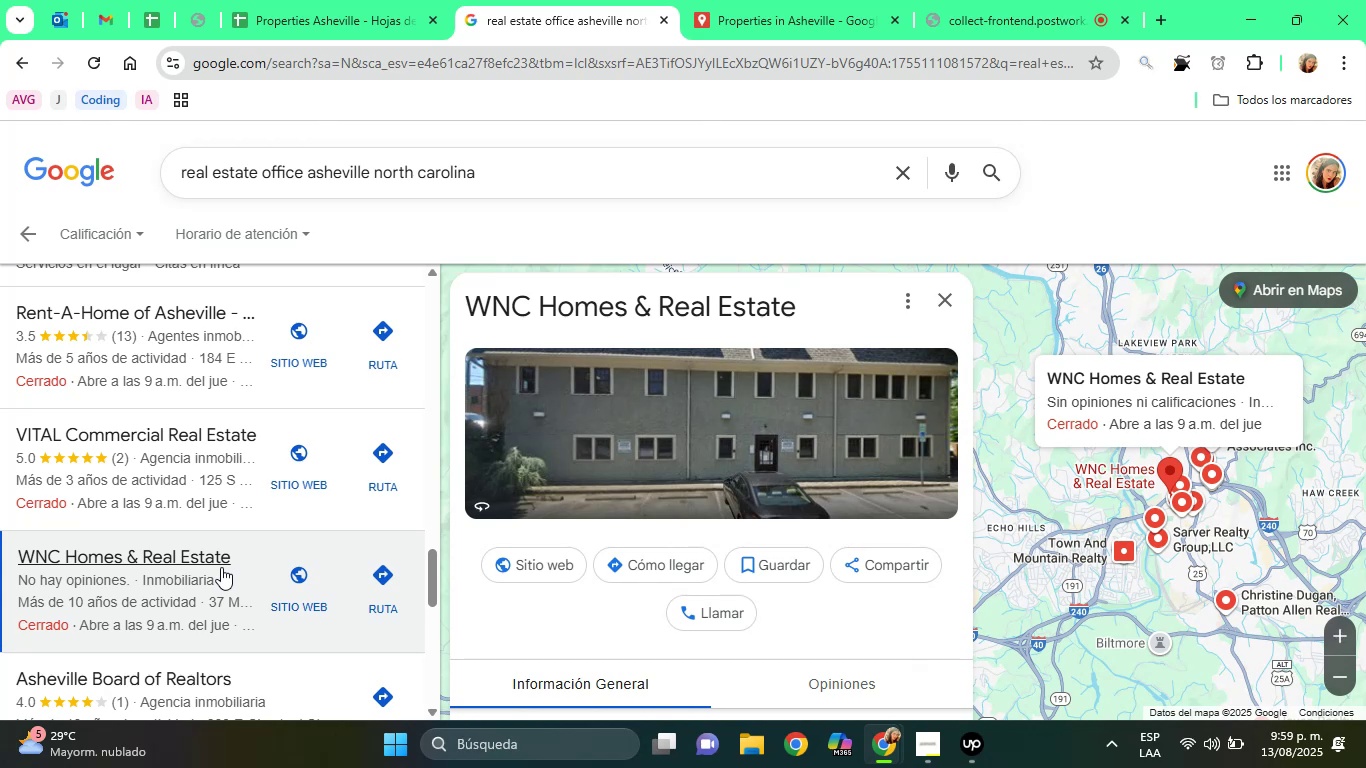 
wait(56.83)
 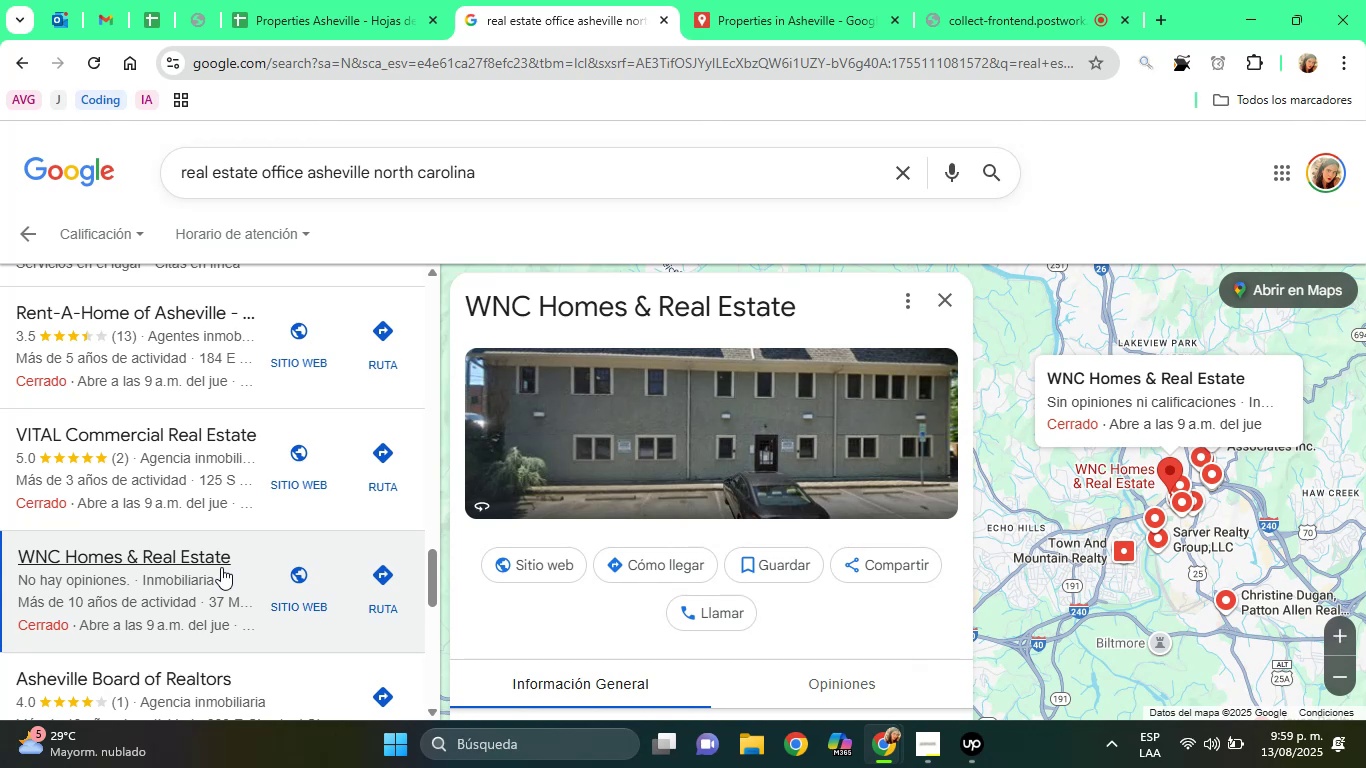 
left_click([550, 631])
 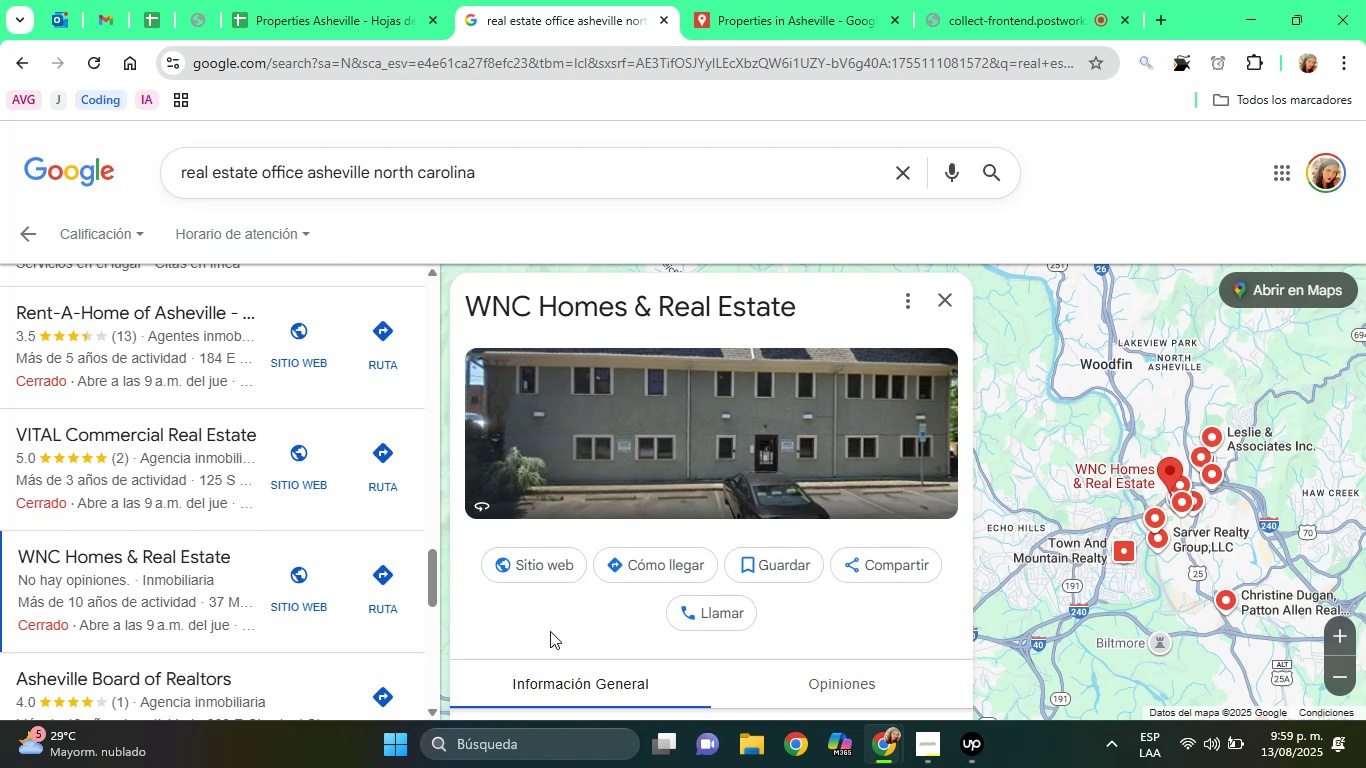 
key(ArrowDown)
 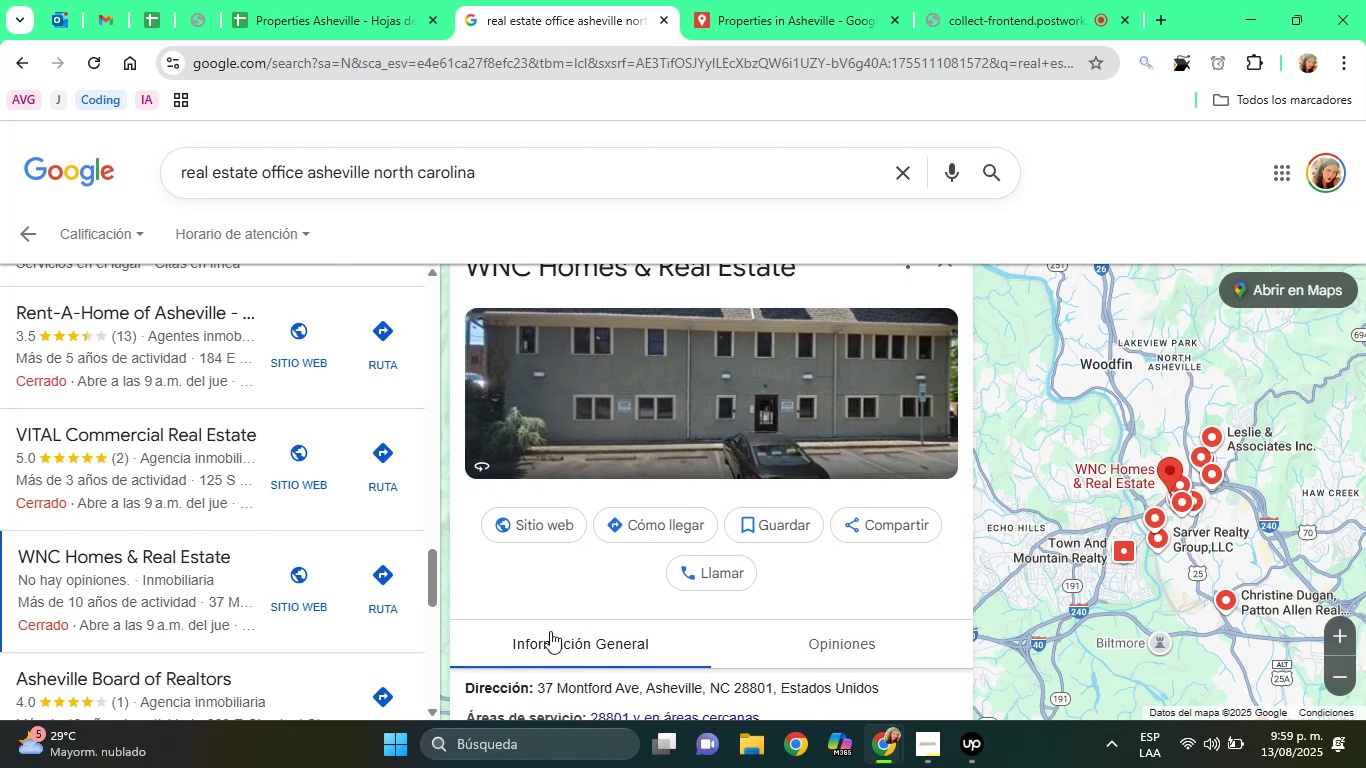 
key(ArrowDown)
 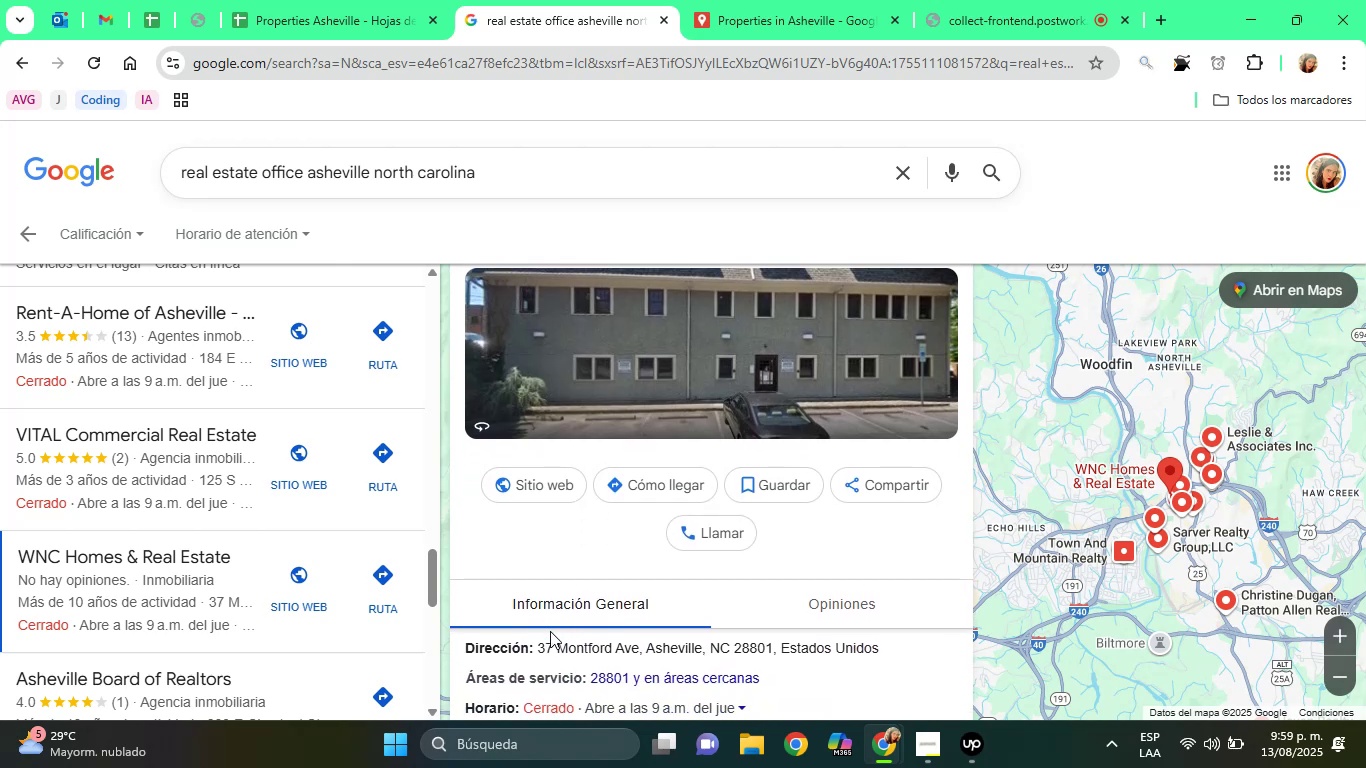 
key(ArrowDown)
 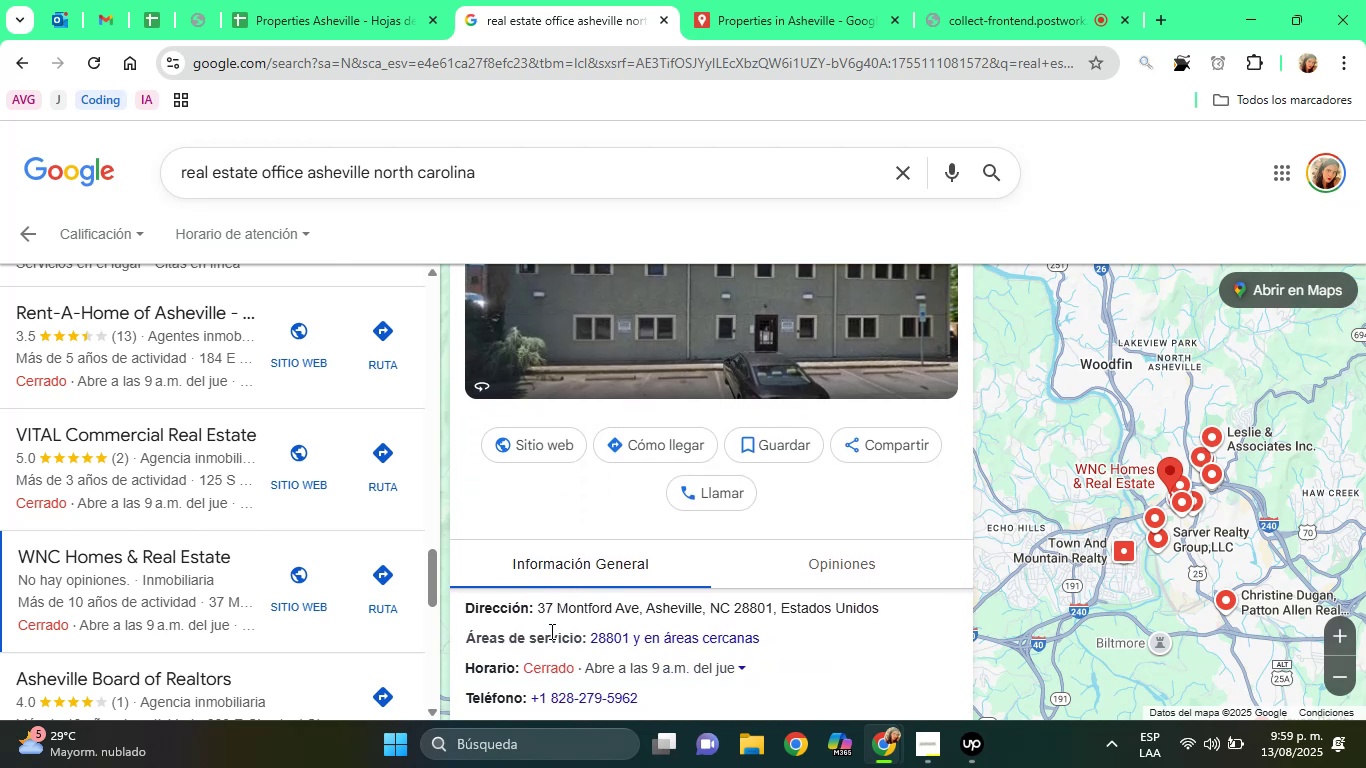 
key(ArrowDown)
 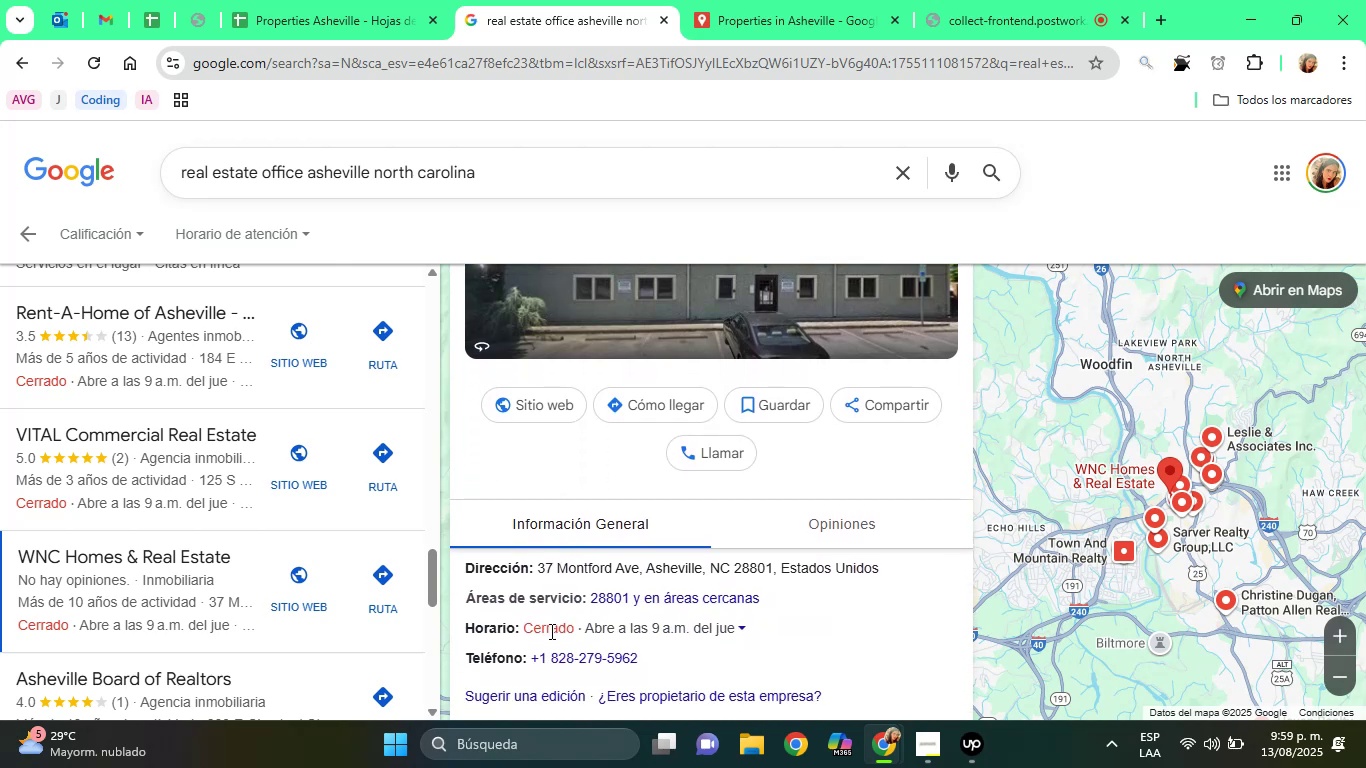 
hold_key(key=ArrowDown, duration=0.45)
 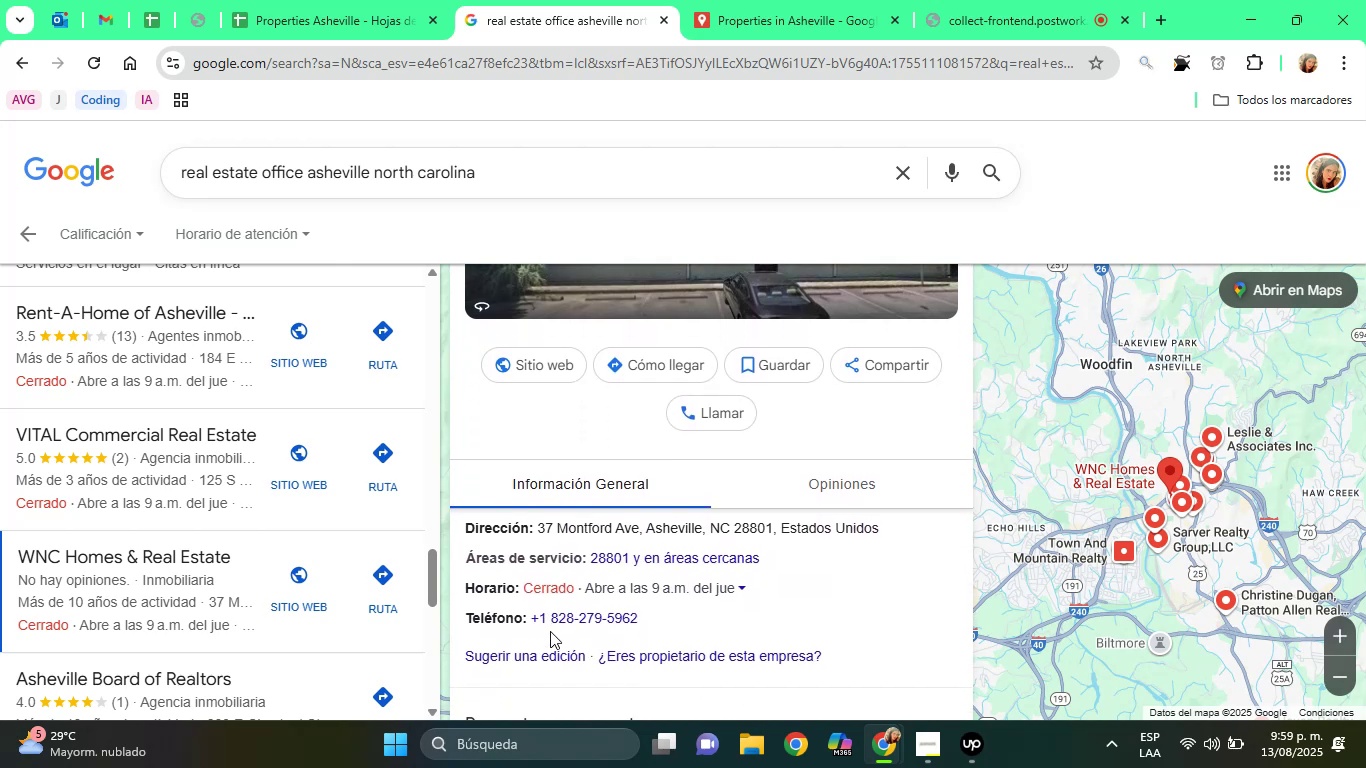 
key(ArrowDown)
 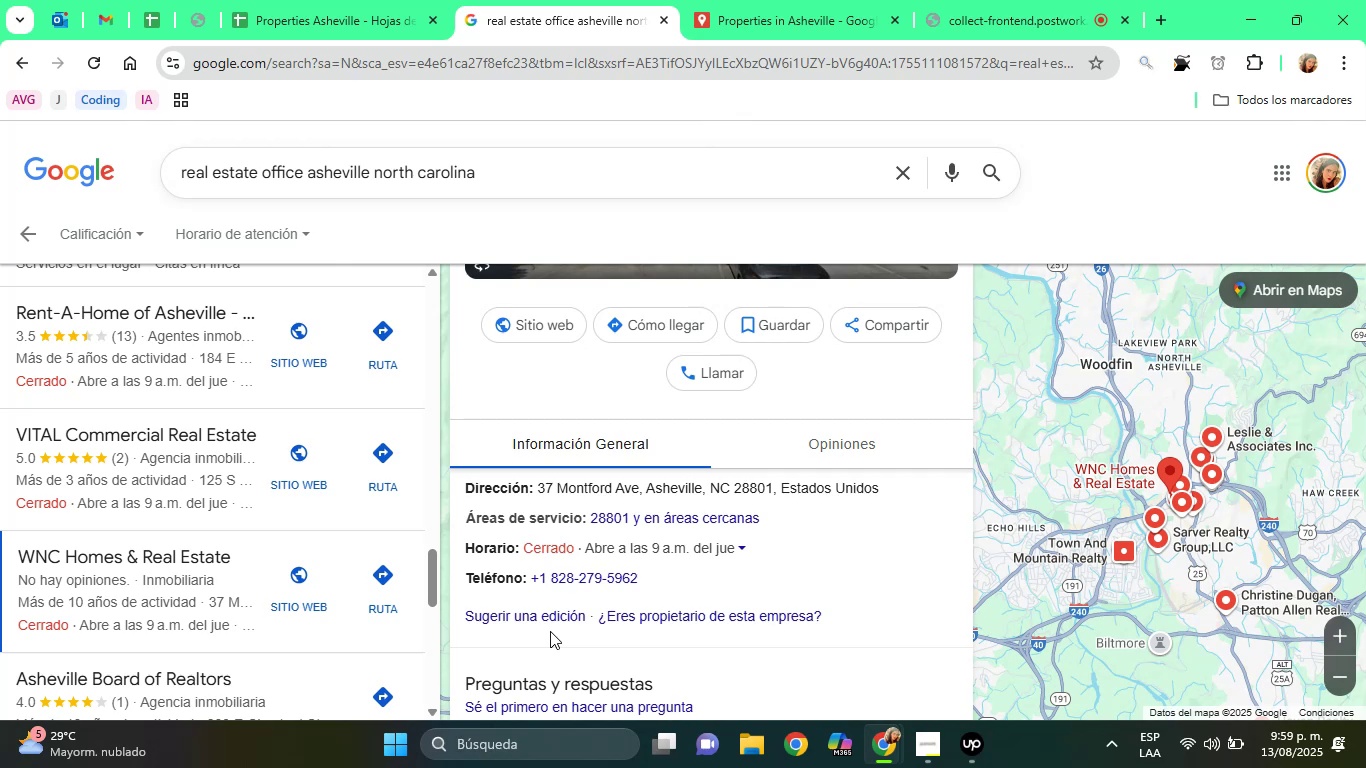 
hold_key(key=ArrowDown, duration=0.31)
 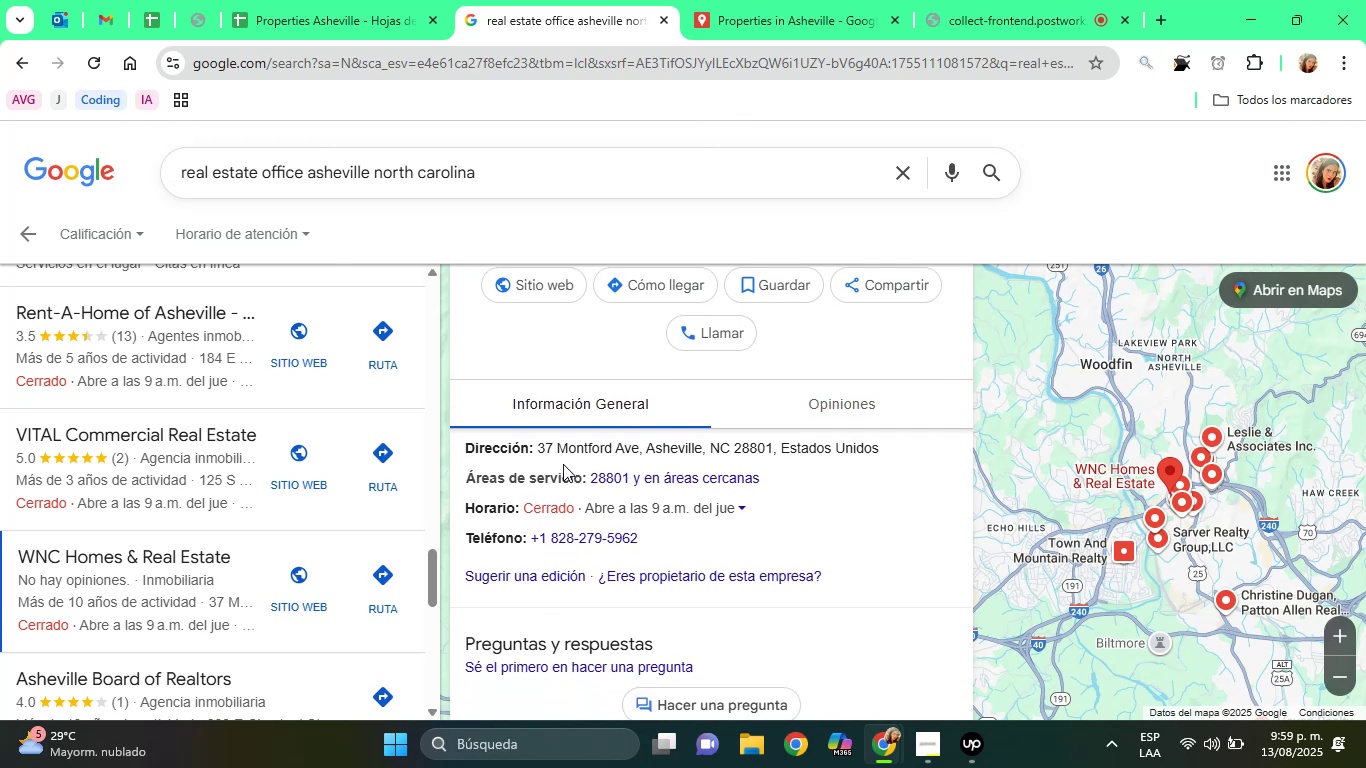 
left_click_drag(start_coordinate=[535, 453], to_coordinate=[758, 450])
 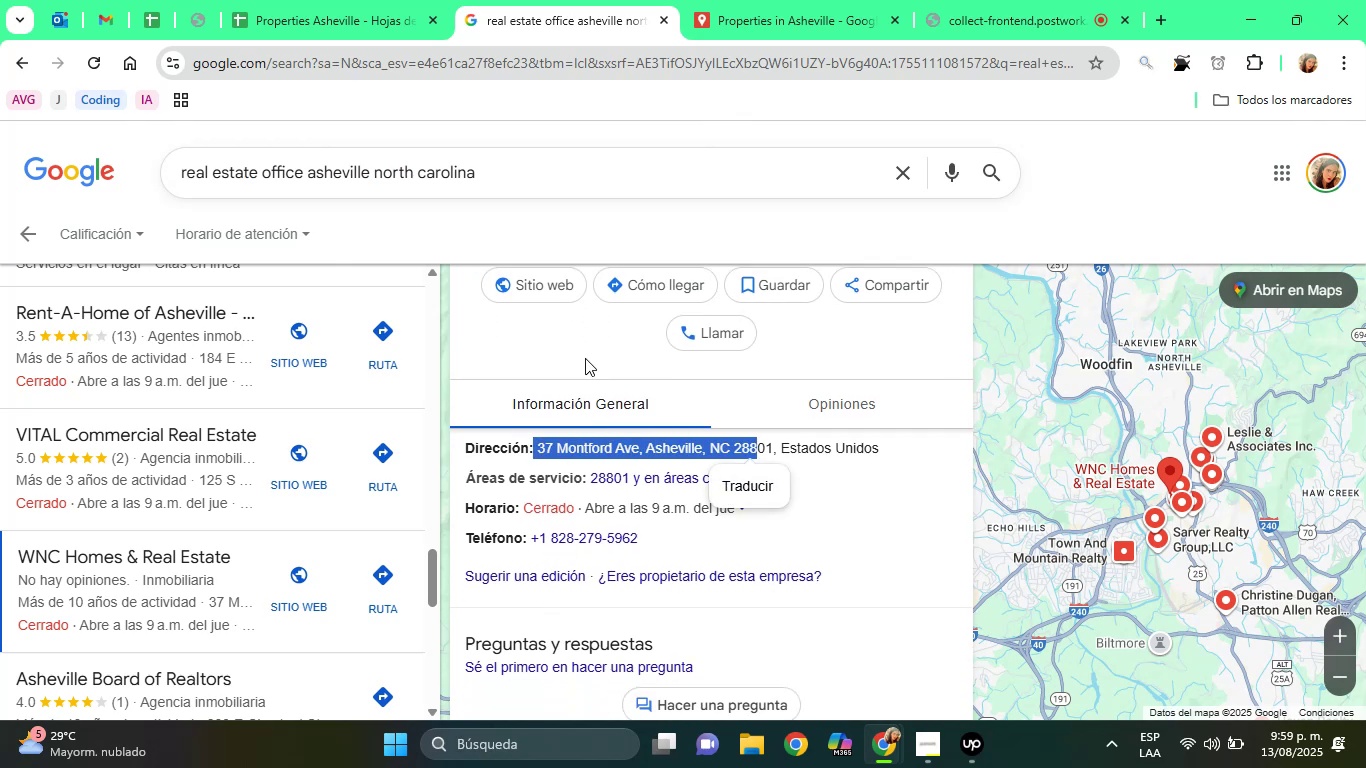 
left_click([585, 358])
 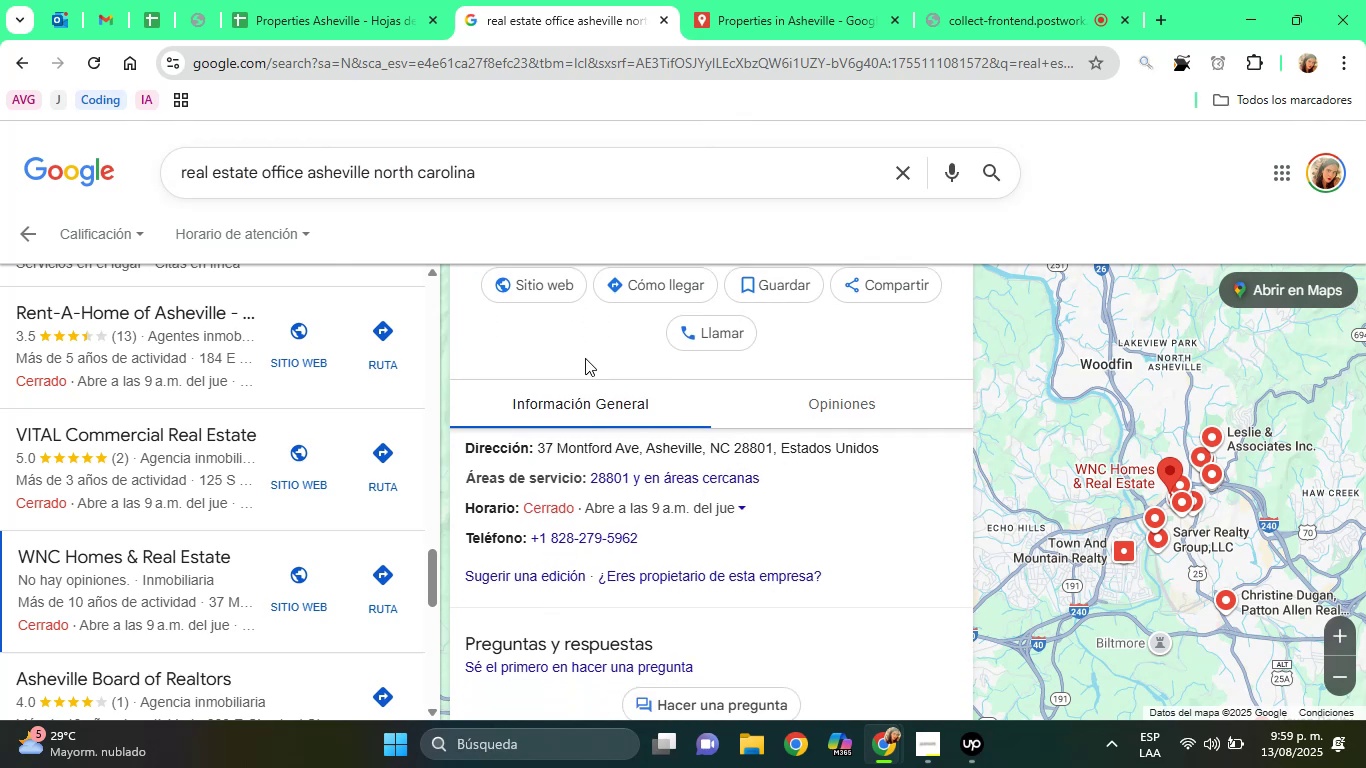 
hold_key(key=ArrowUp, duration=1.08)
 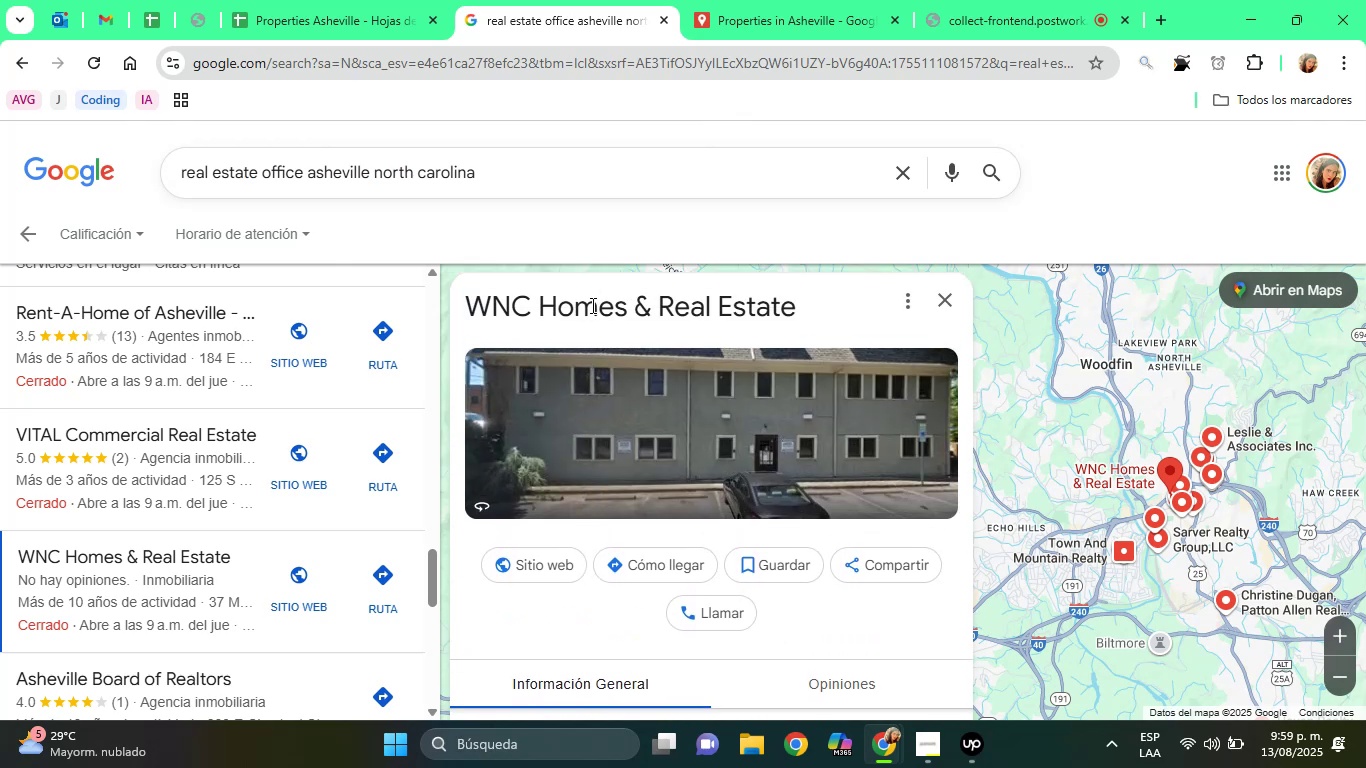 
double_click([591, 305])
 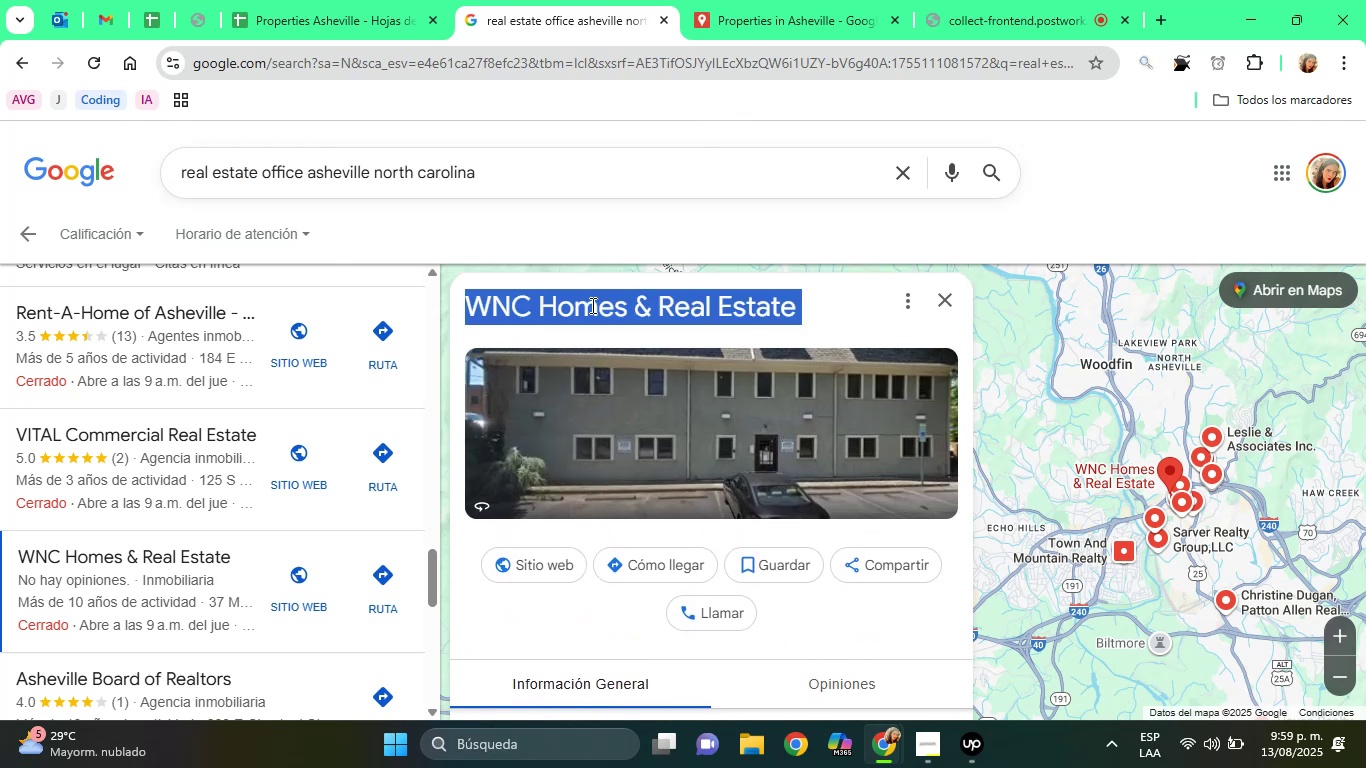 
triple_click([591, 305])
 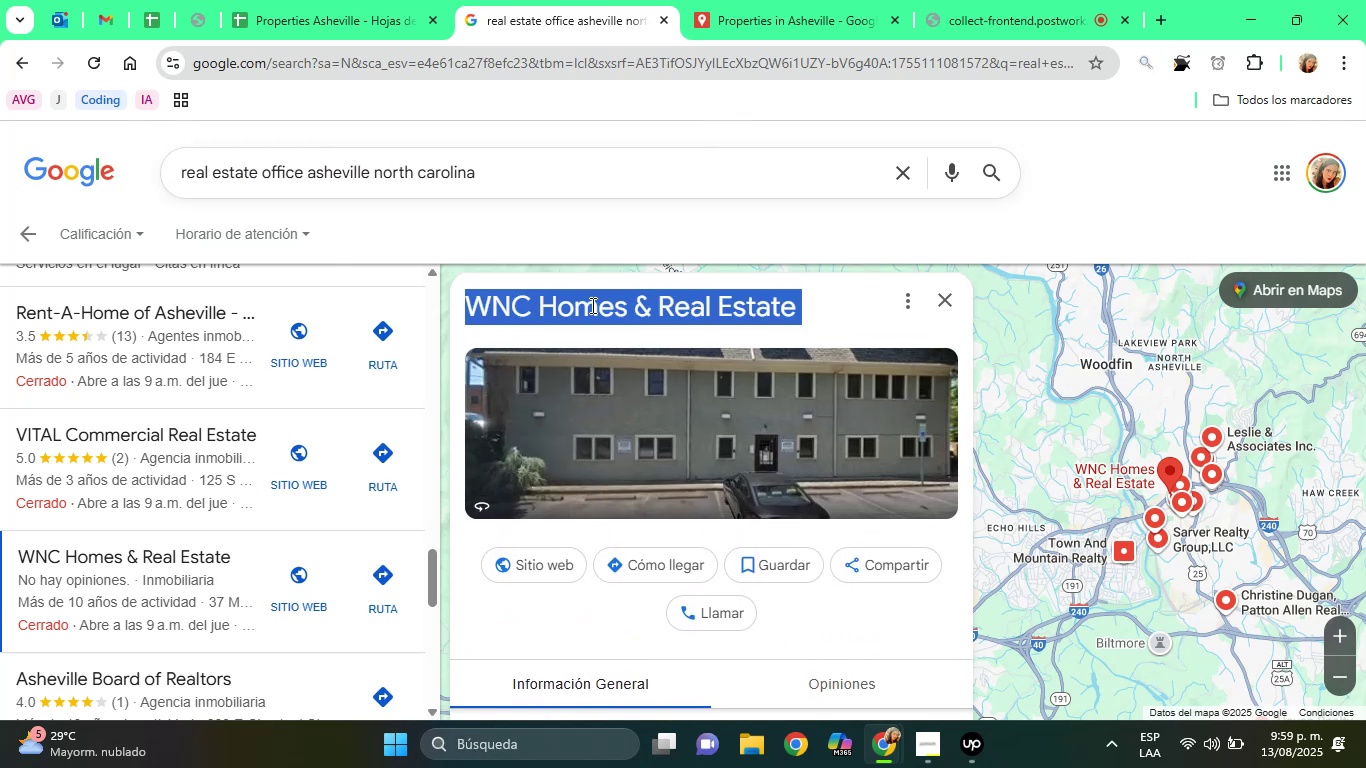 
right_click([591, 305])
 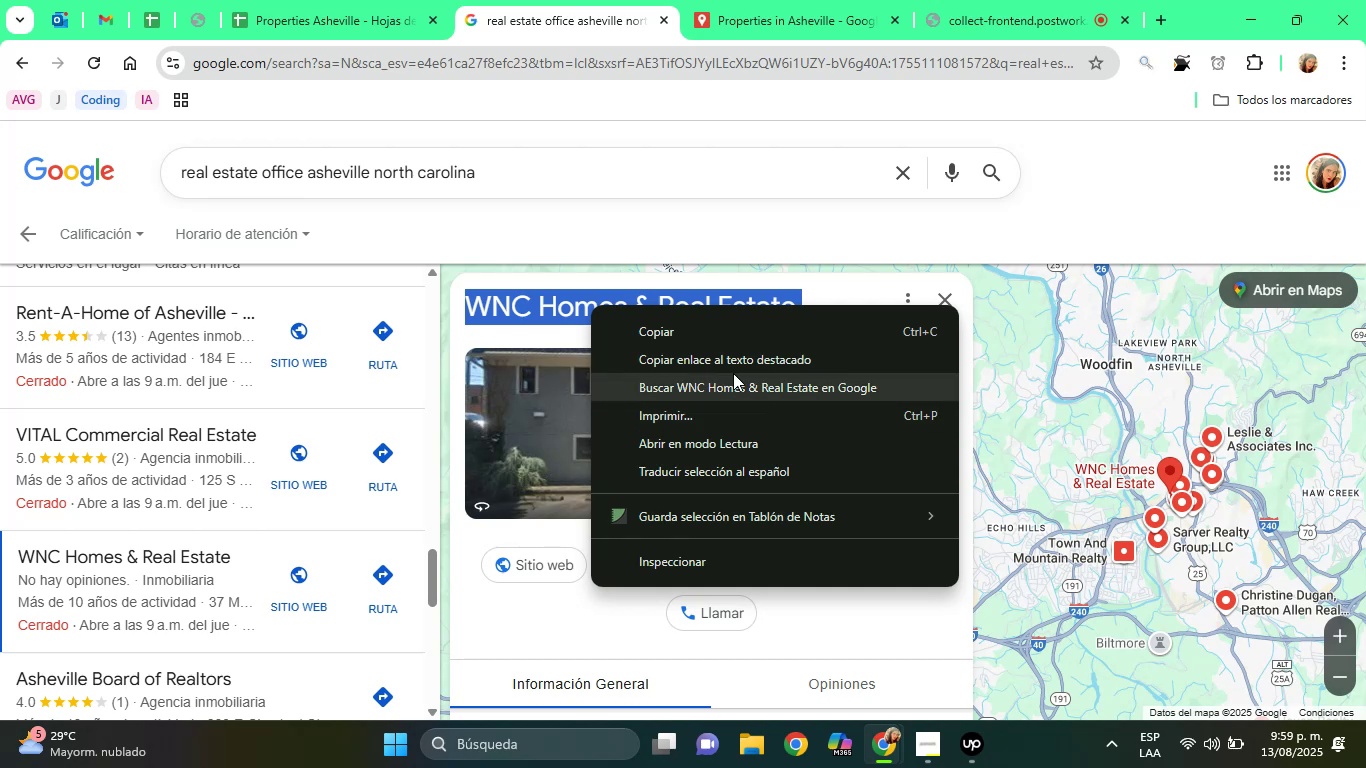 
left_click([744, 398])
 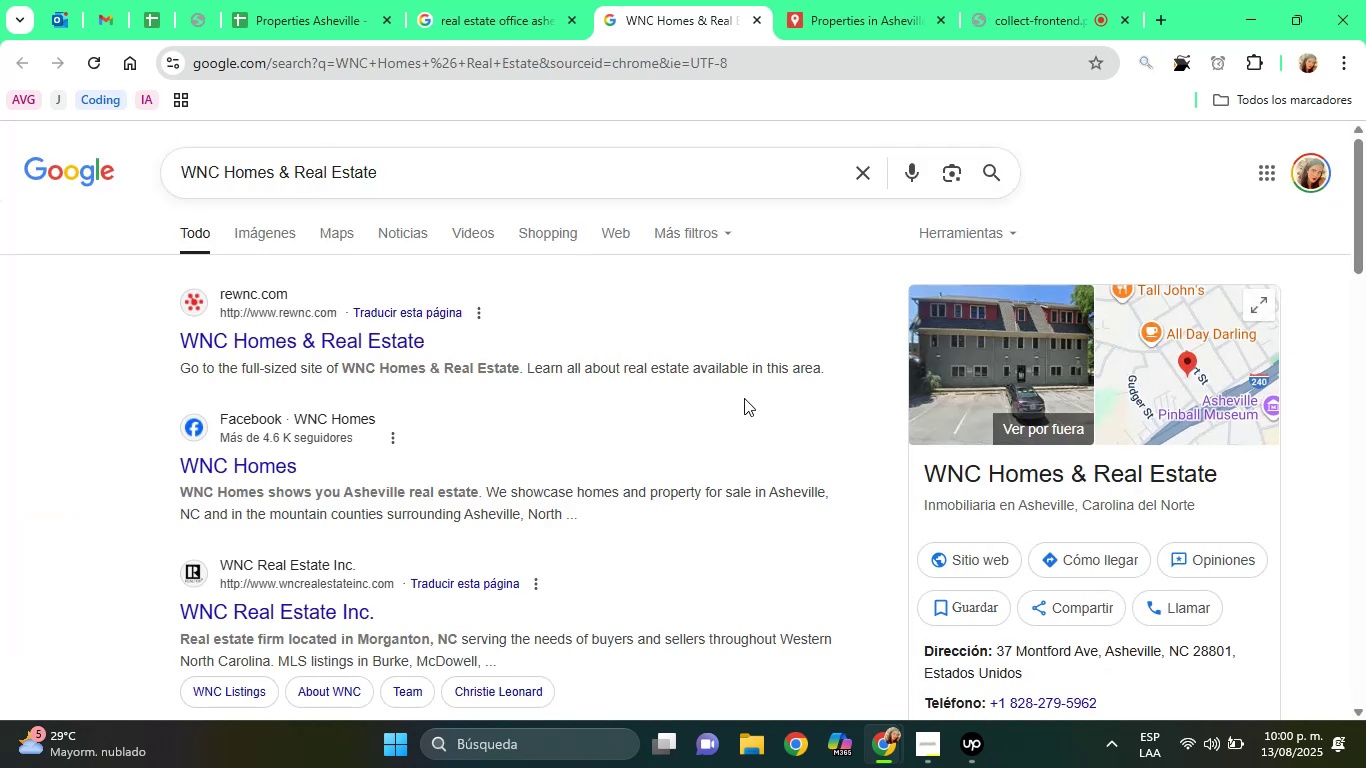 
wait(11.34)
 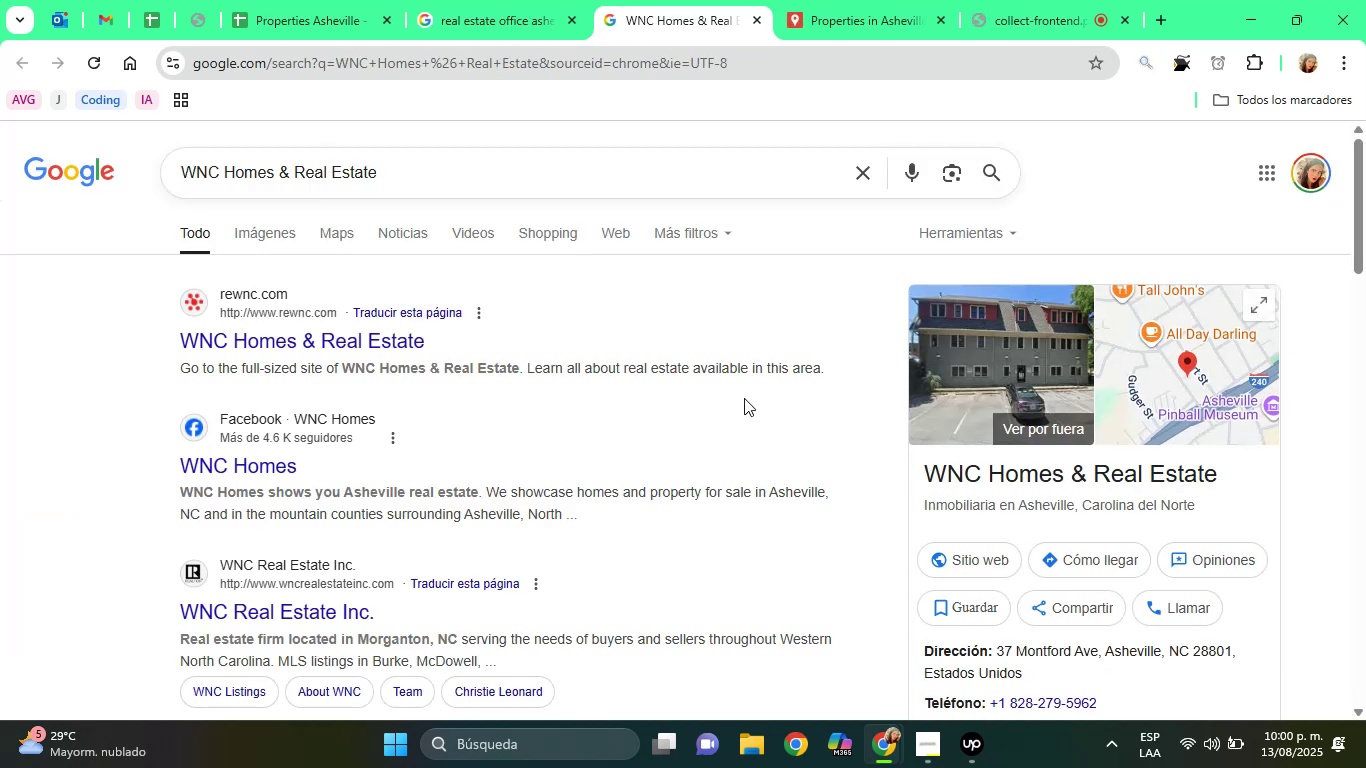 
left_click([450, 172])
 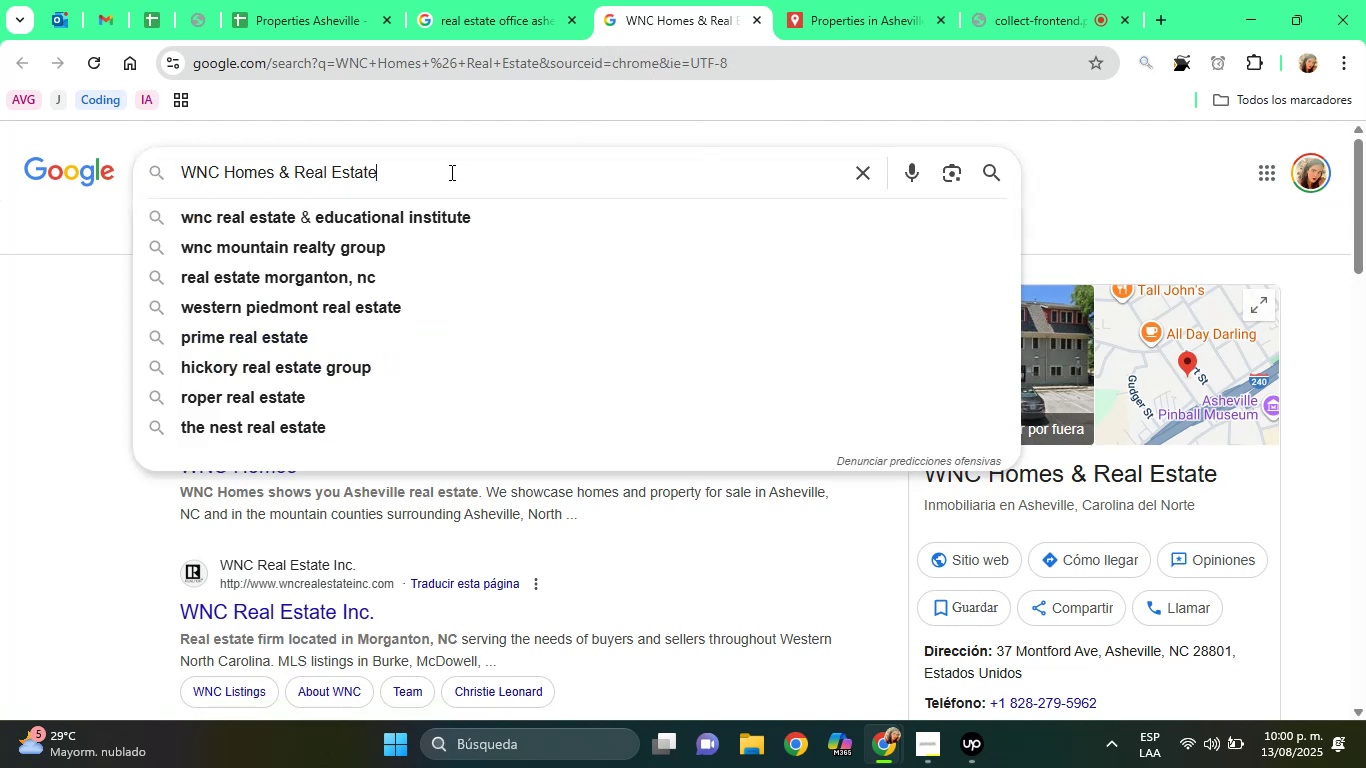 
type( ash)
 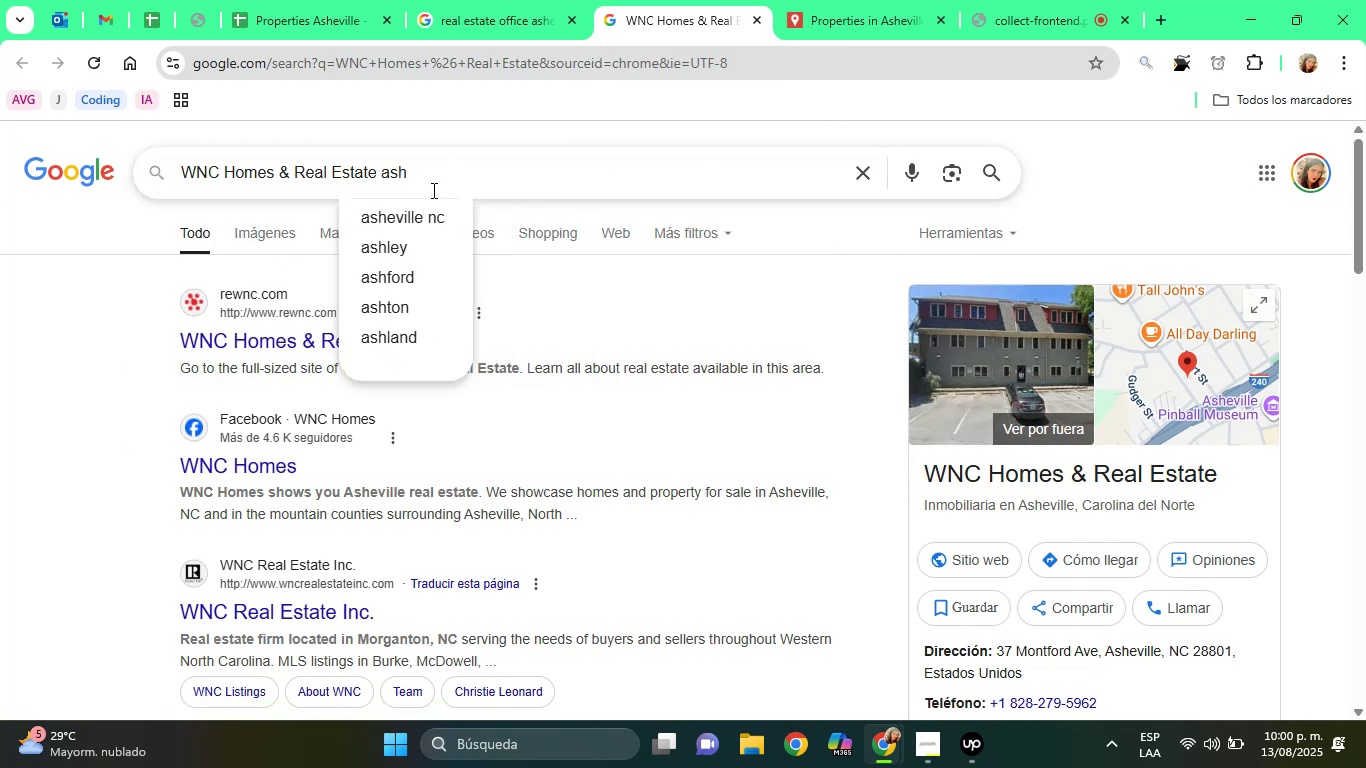 
left_click([411, 212])
 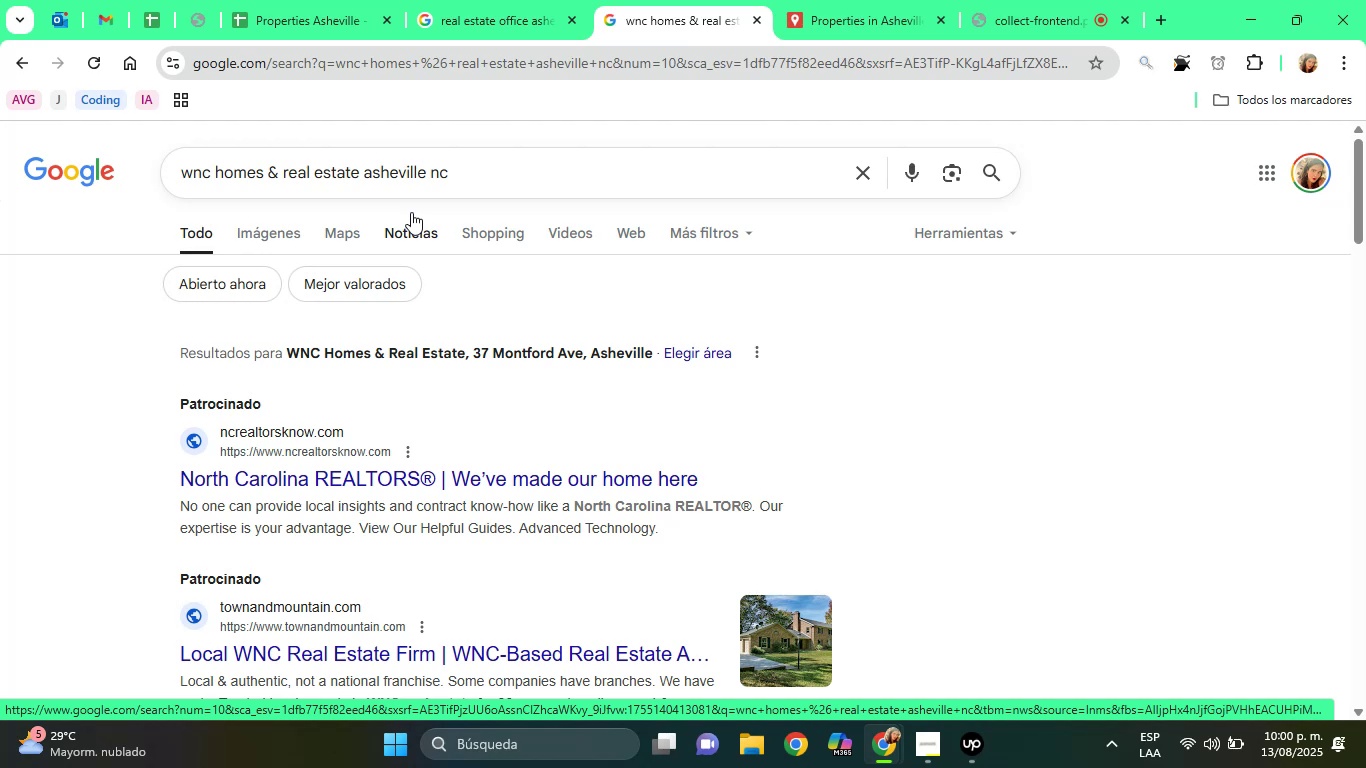 
wait(24.15)
 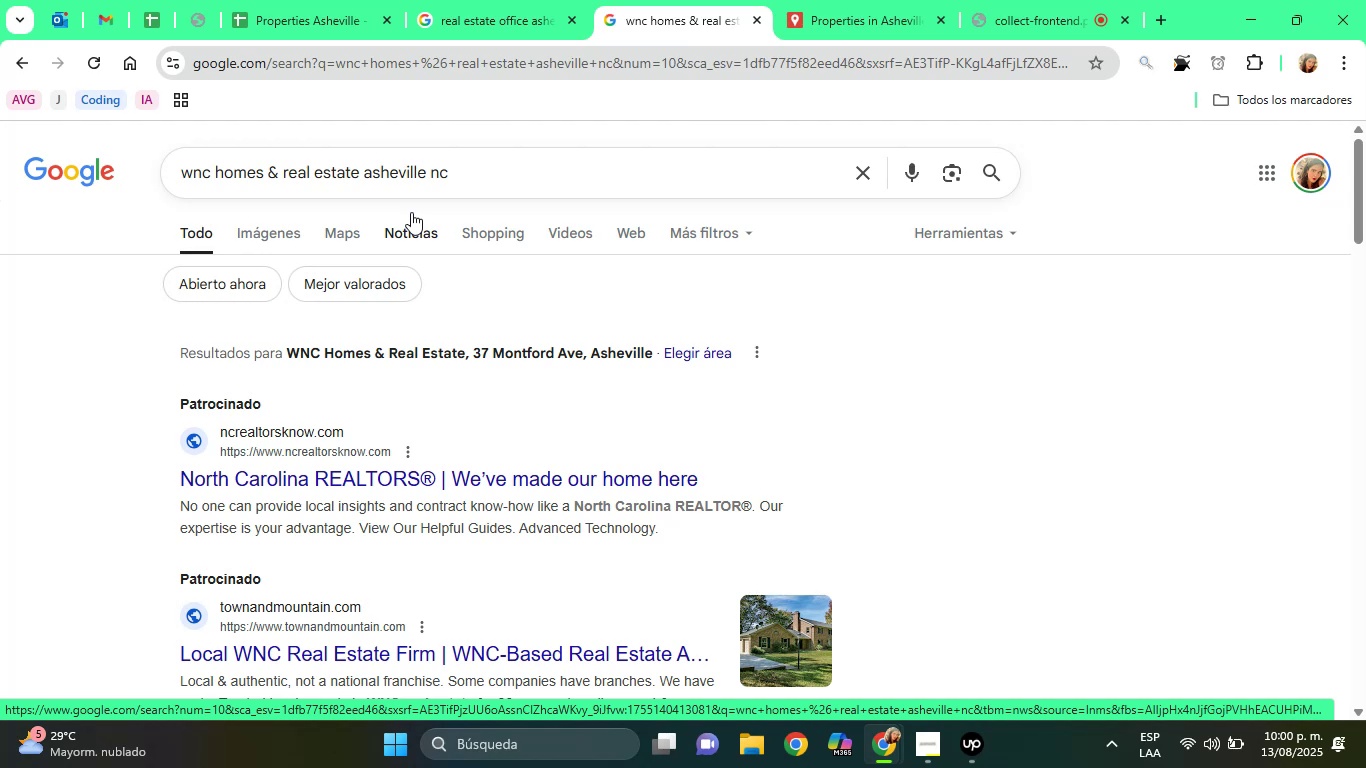 
left_click([91, 532])
 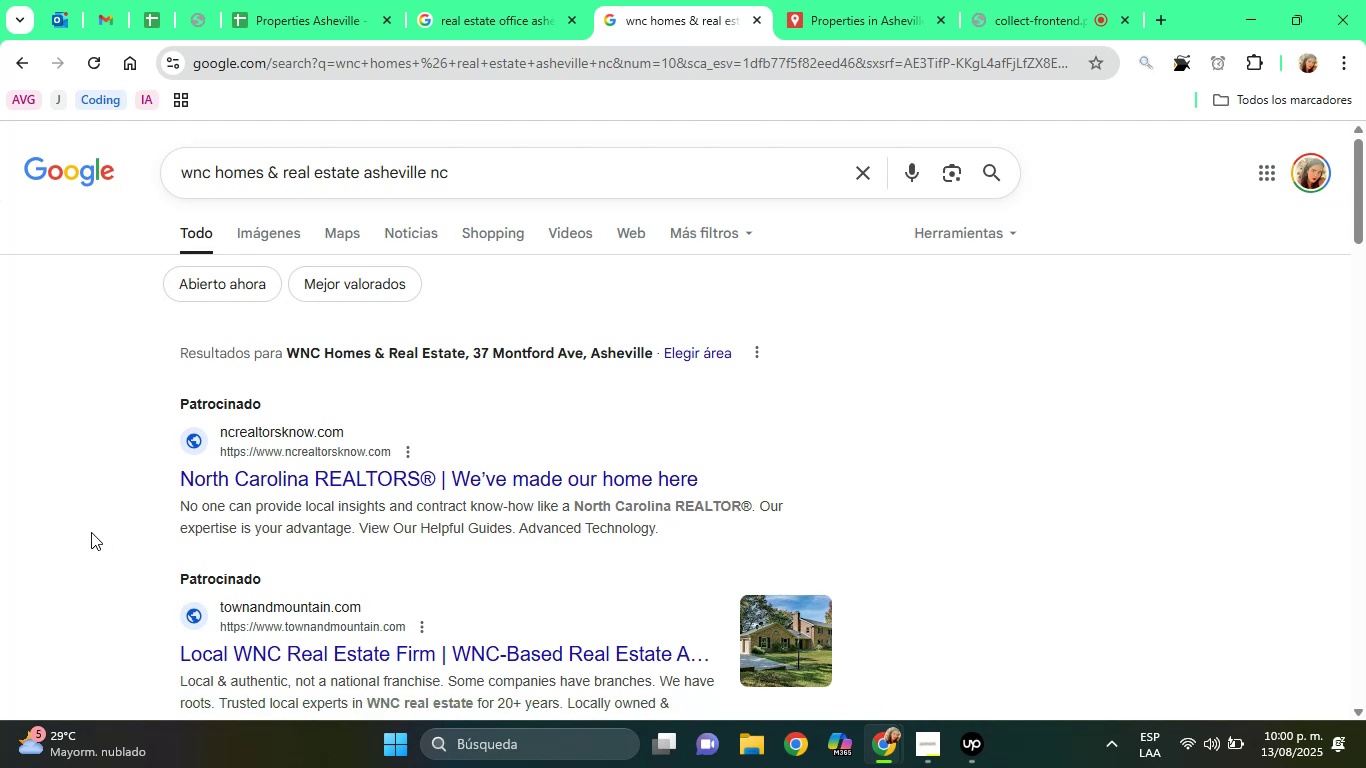 
key(ArrowDown)
 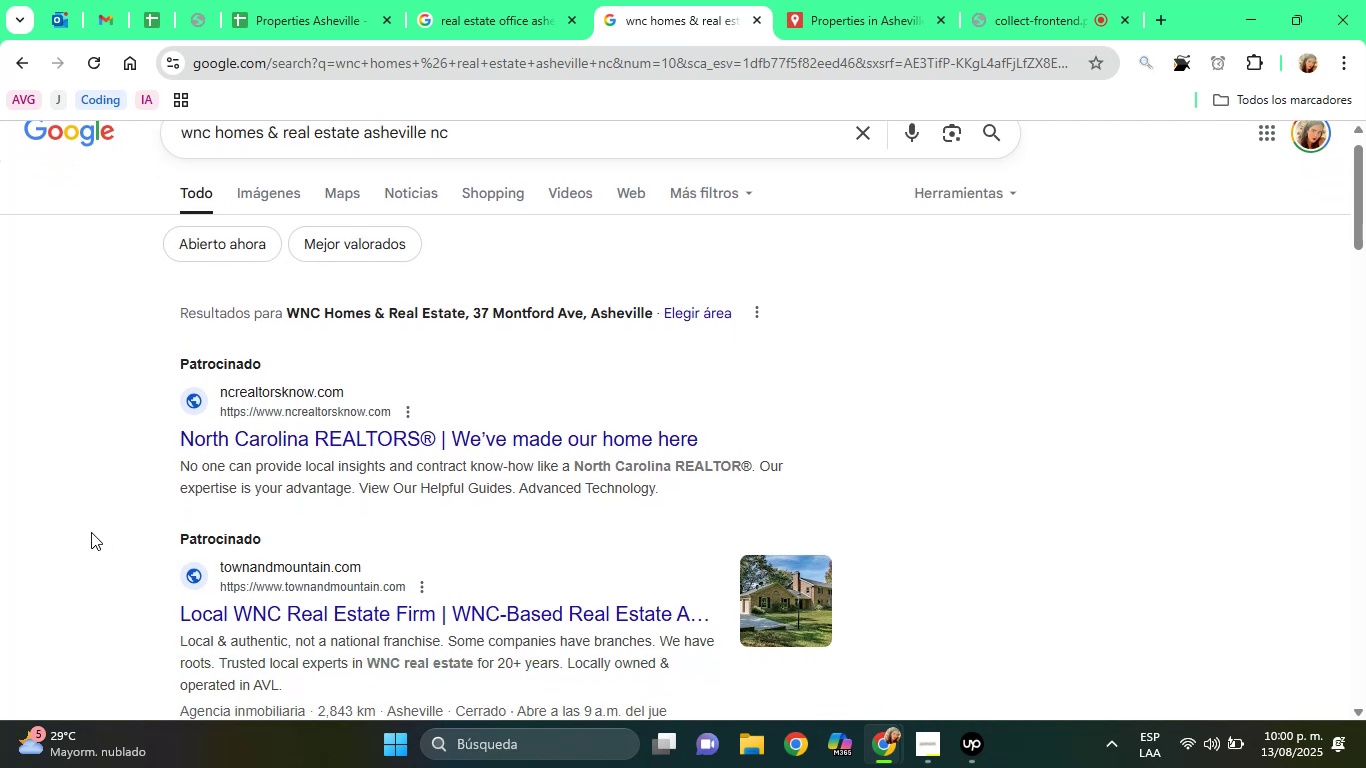 
key(ArrowDown)
 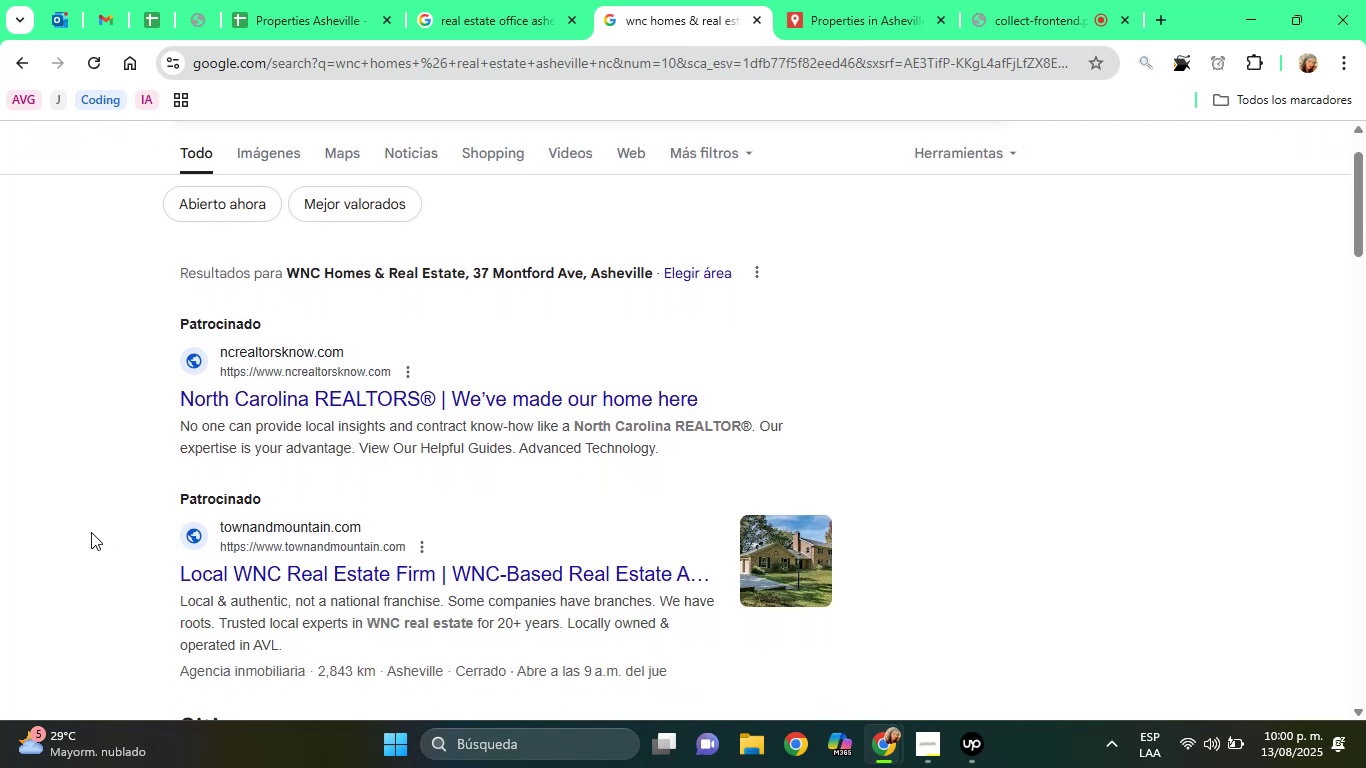 
key(ArrowDown)
 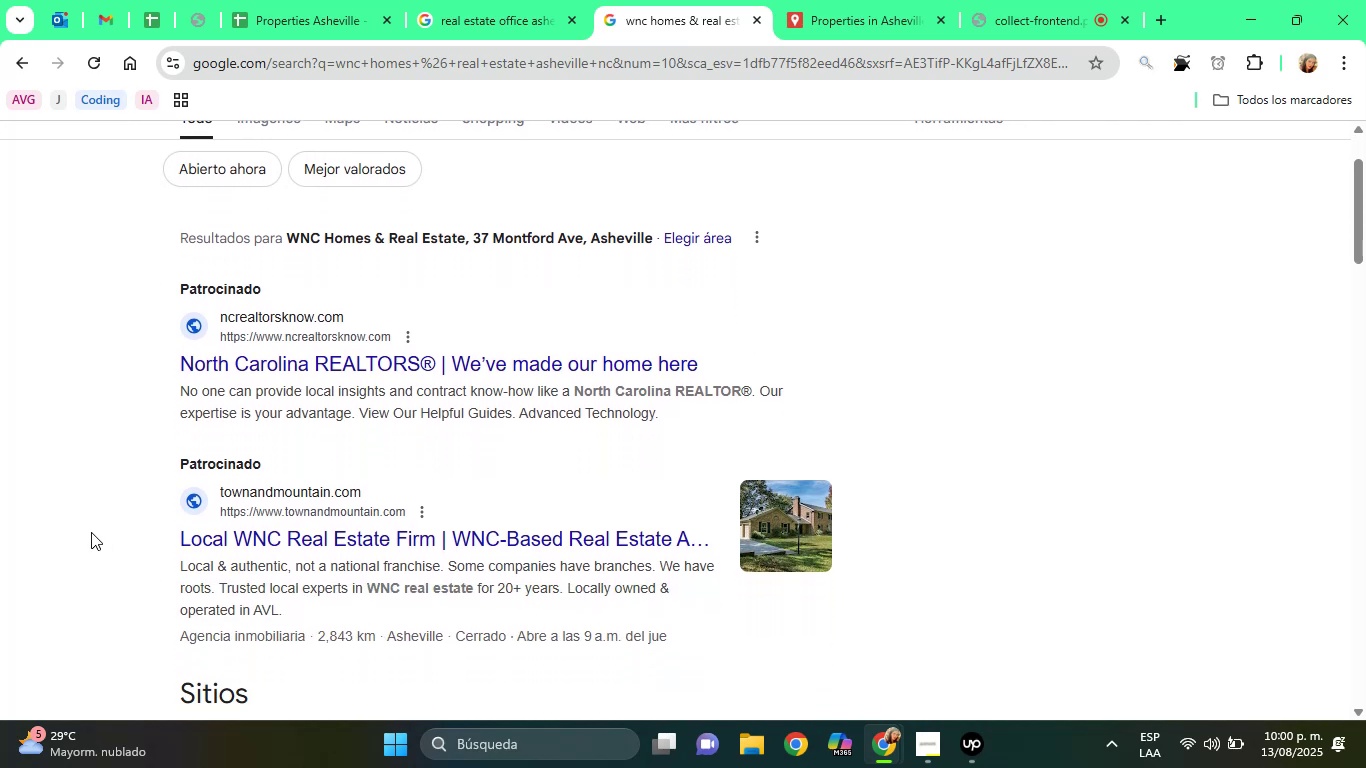 
key(ArrowDown)
 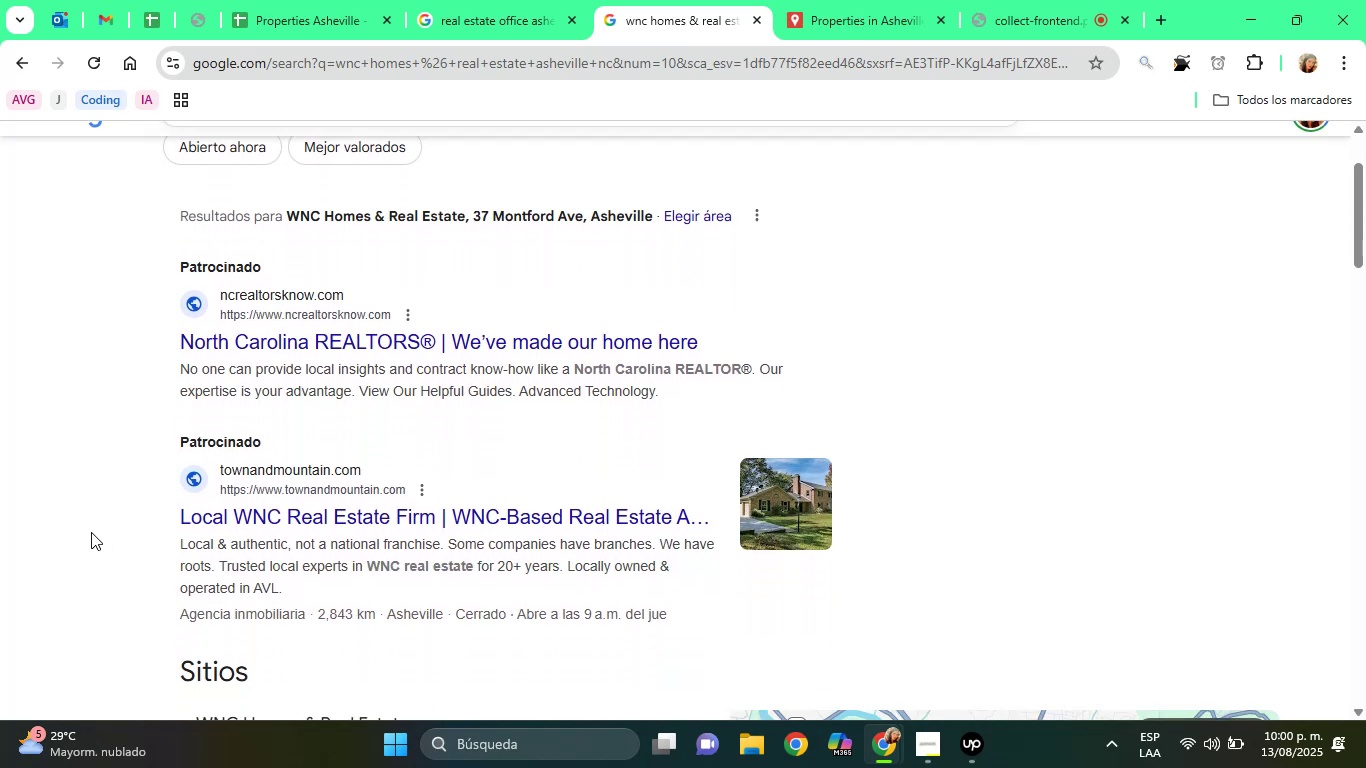 
key(ArrowDown)
 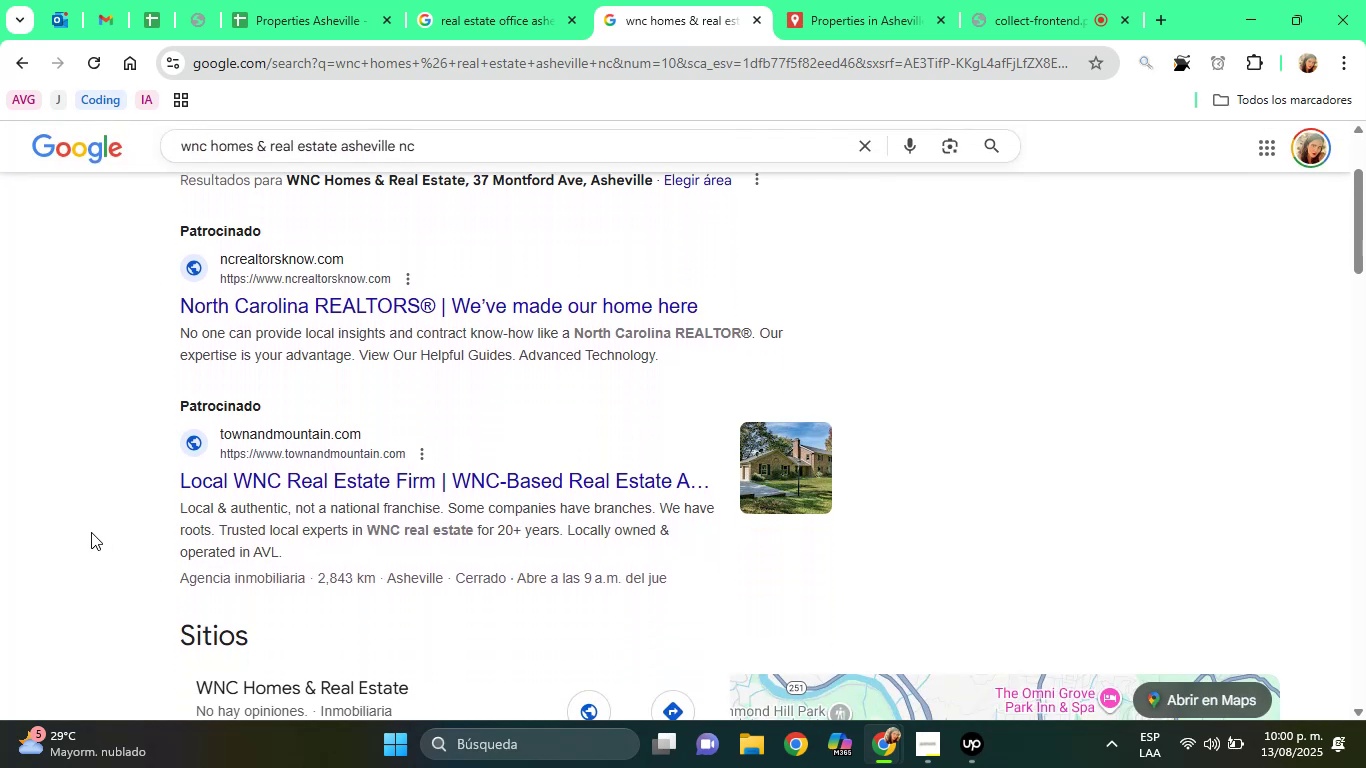 
key(ArrowDown)
 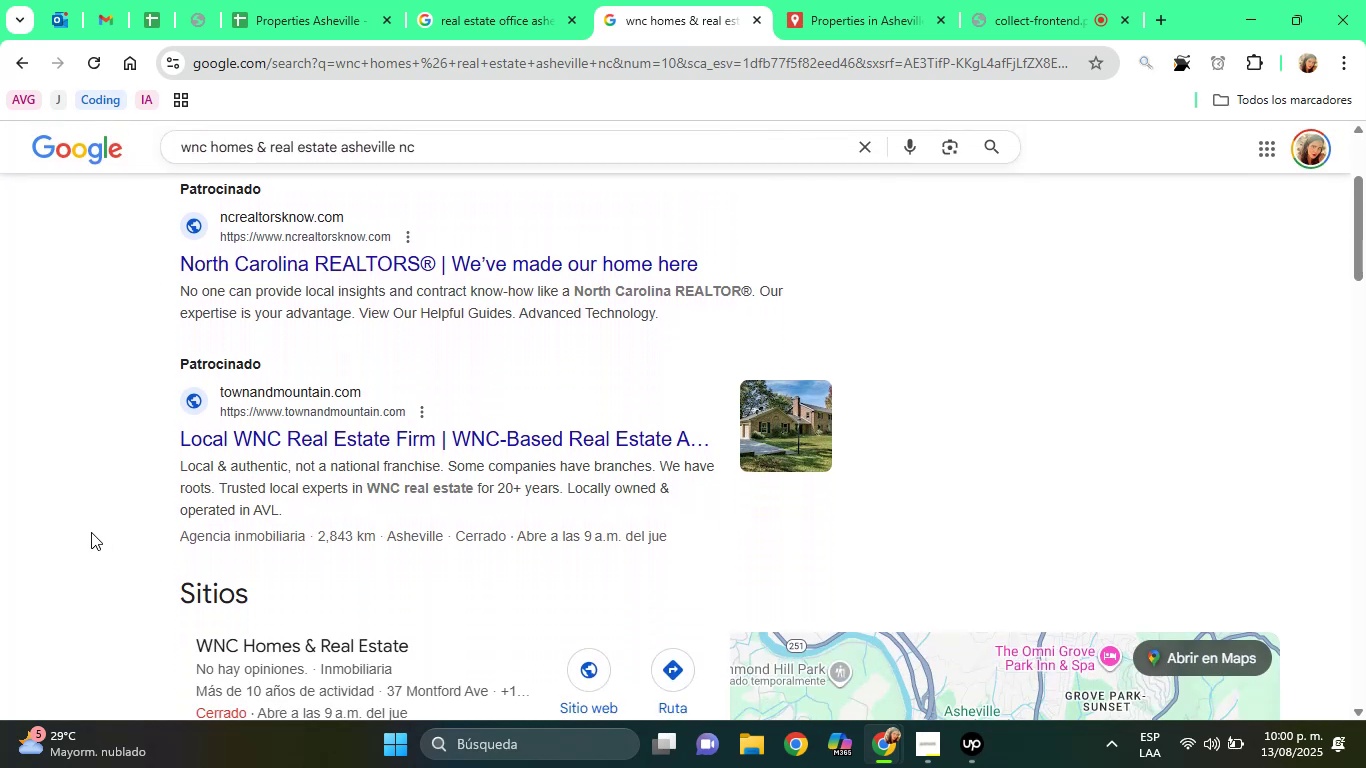 
hold_key(key=ArrowDown, duration=0.35)
 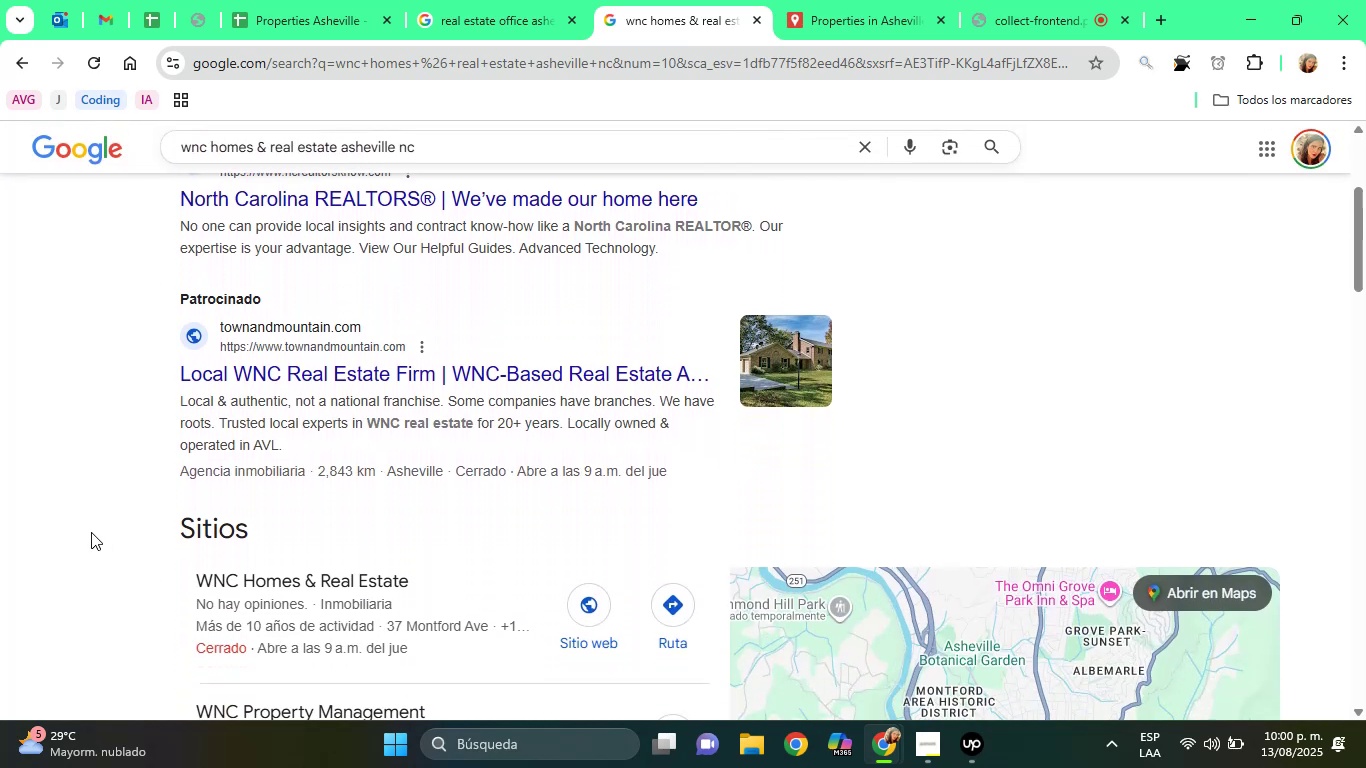 
hold_key(key=ArrowDown, duration=0.45)
 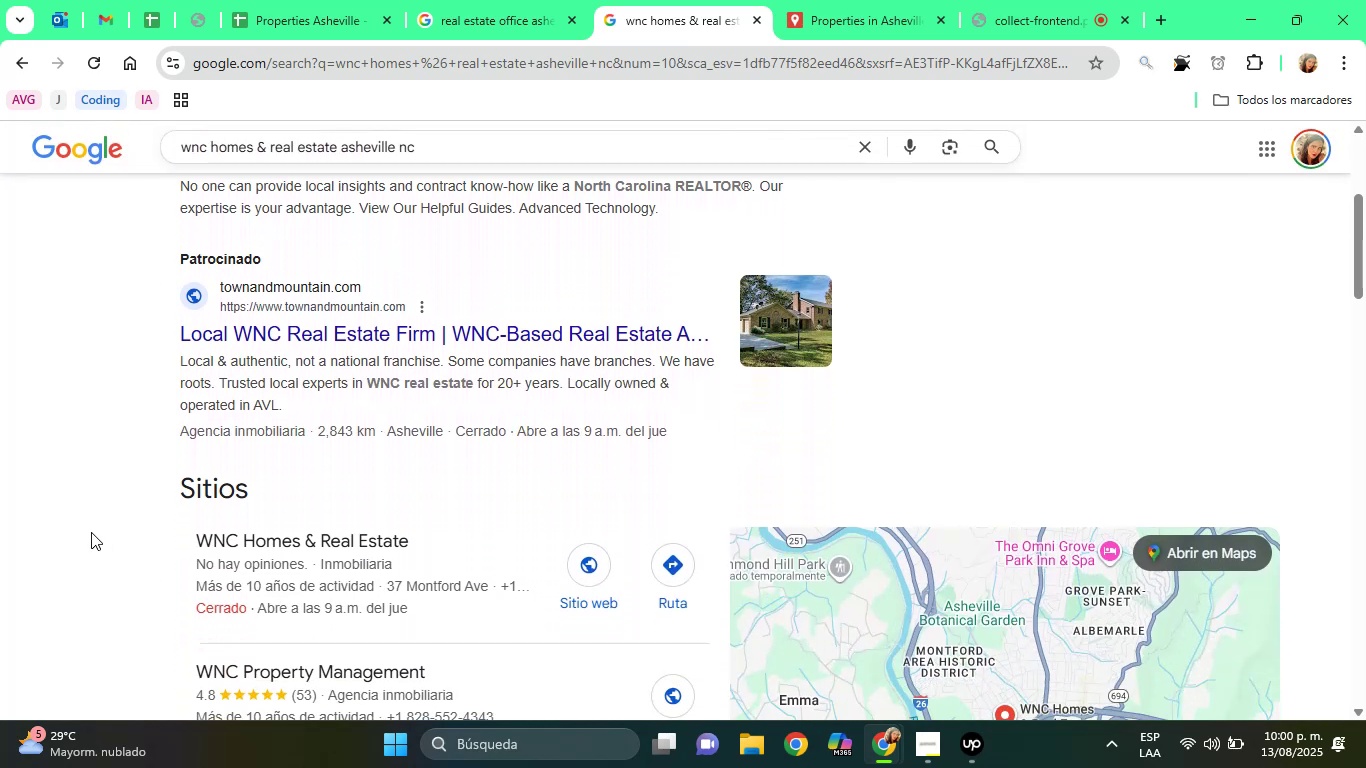 
key(ArrowDown)
 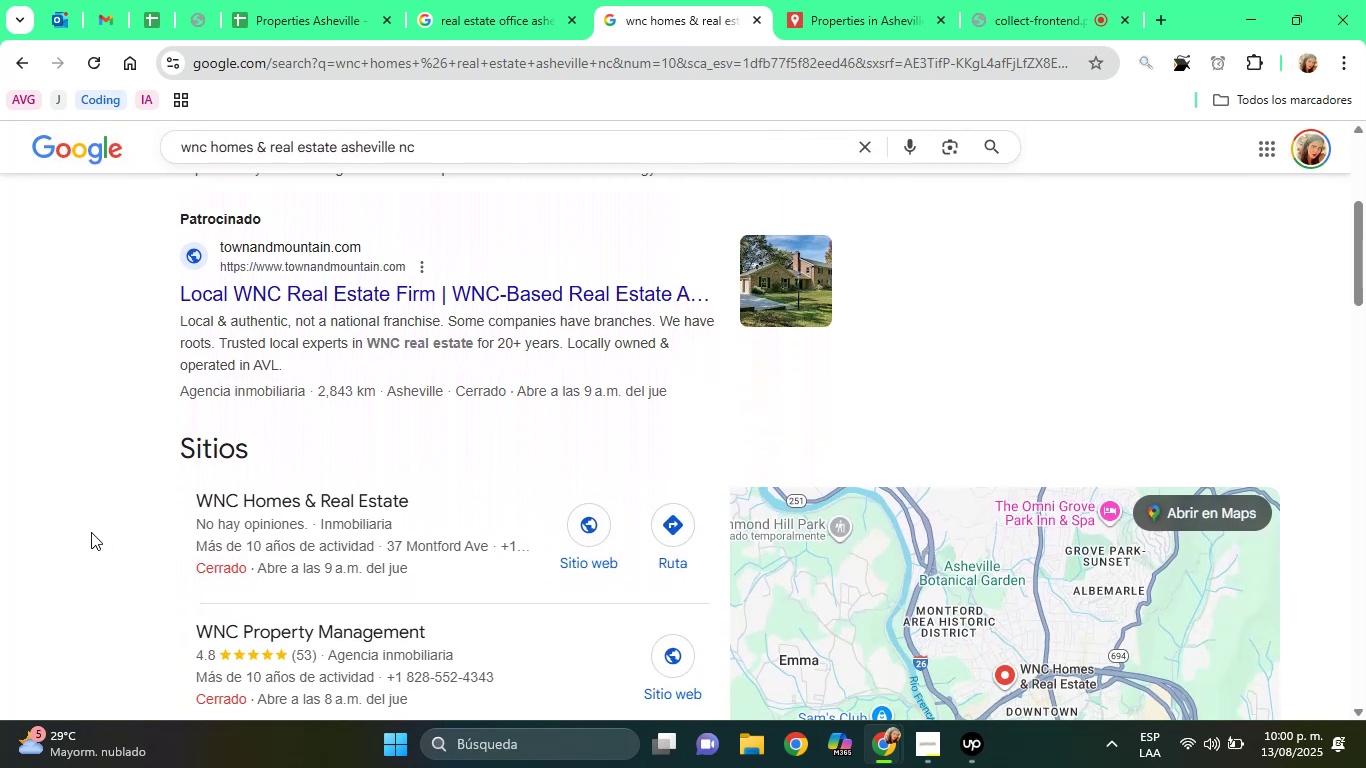 
hold_key(key=ArrowDown, duration=0.76)
 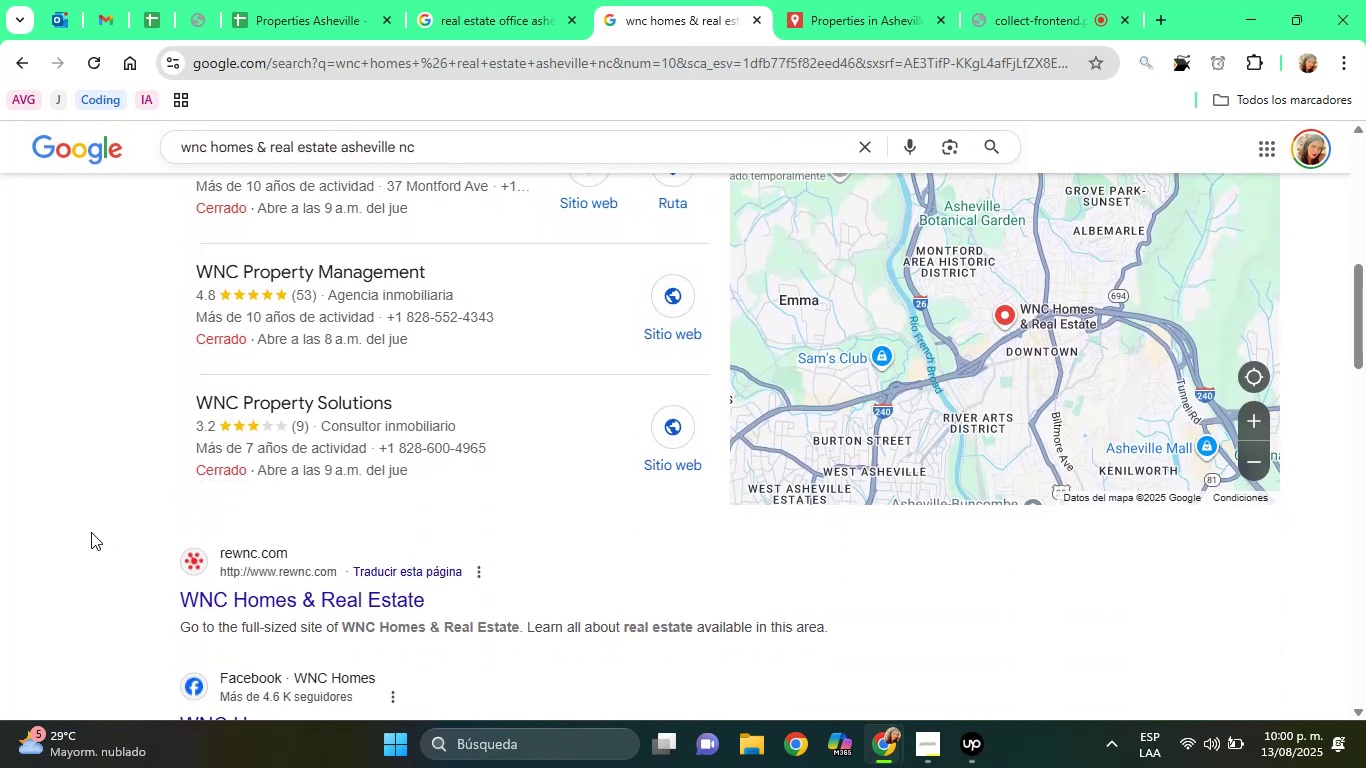 
hold_key(key=ArrowDown, duration=0.51)
 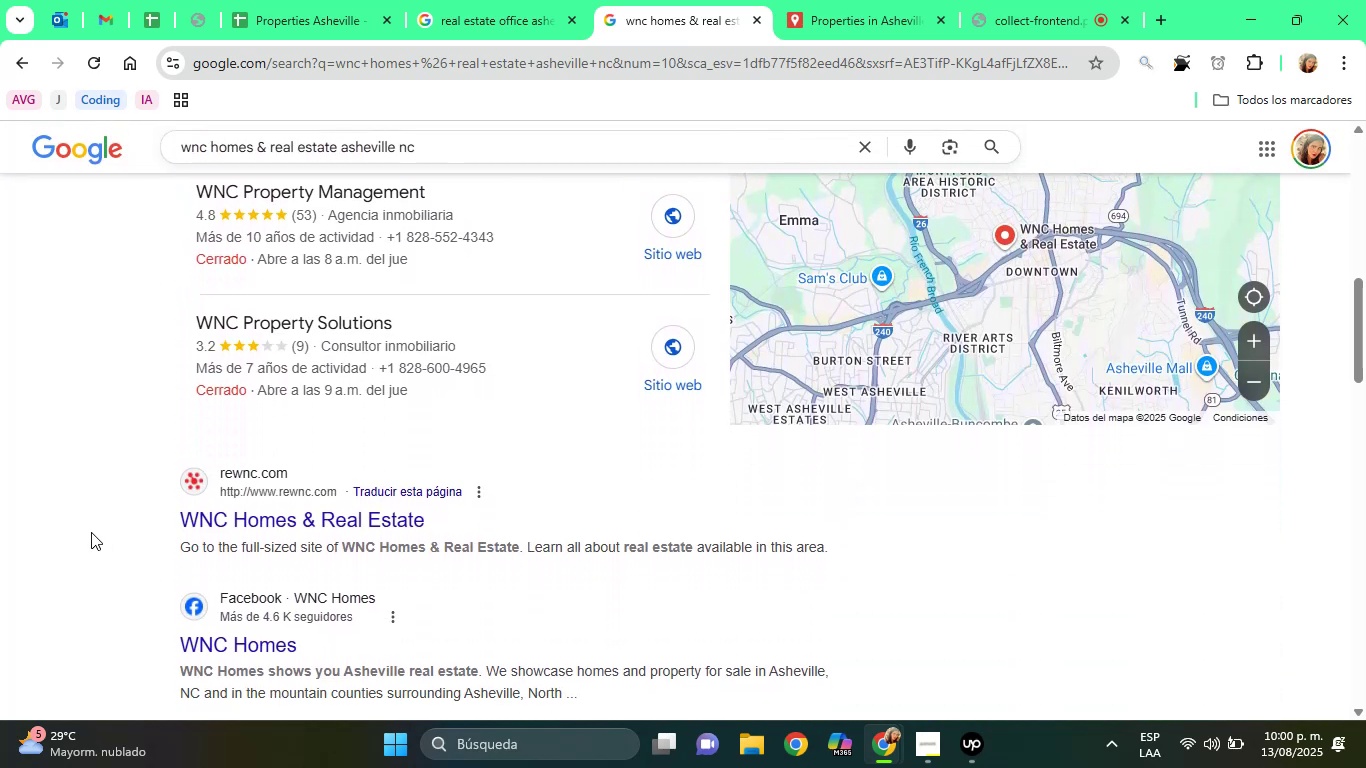 
key(ArrowDown)
 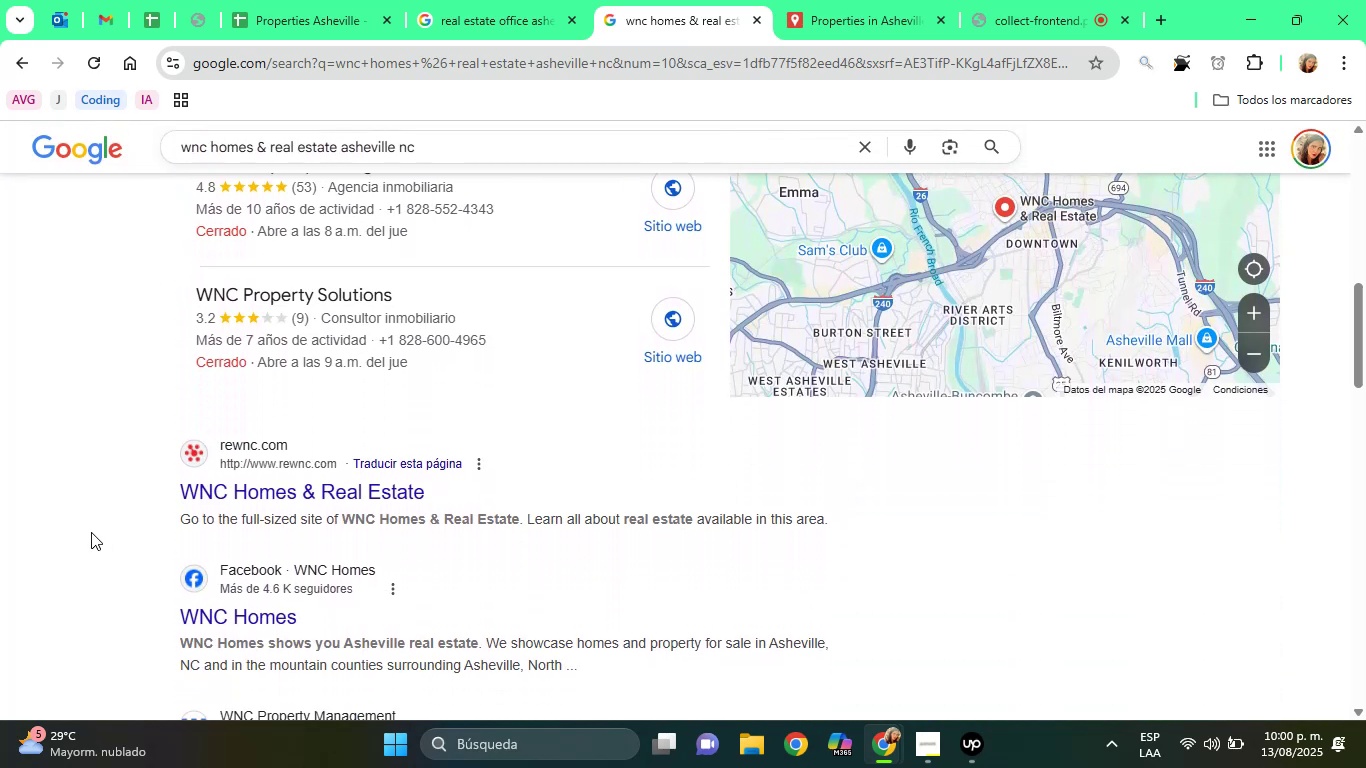 
key(ArrowDown)
 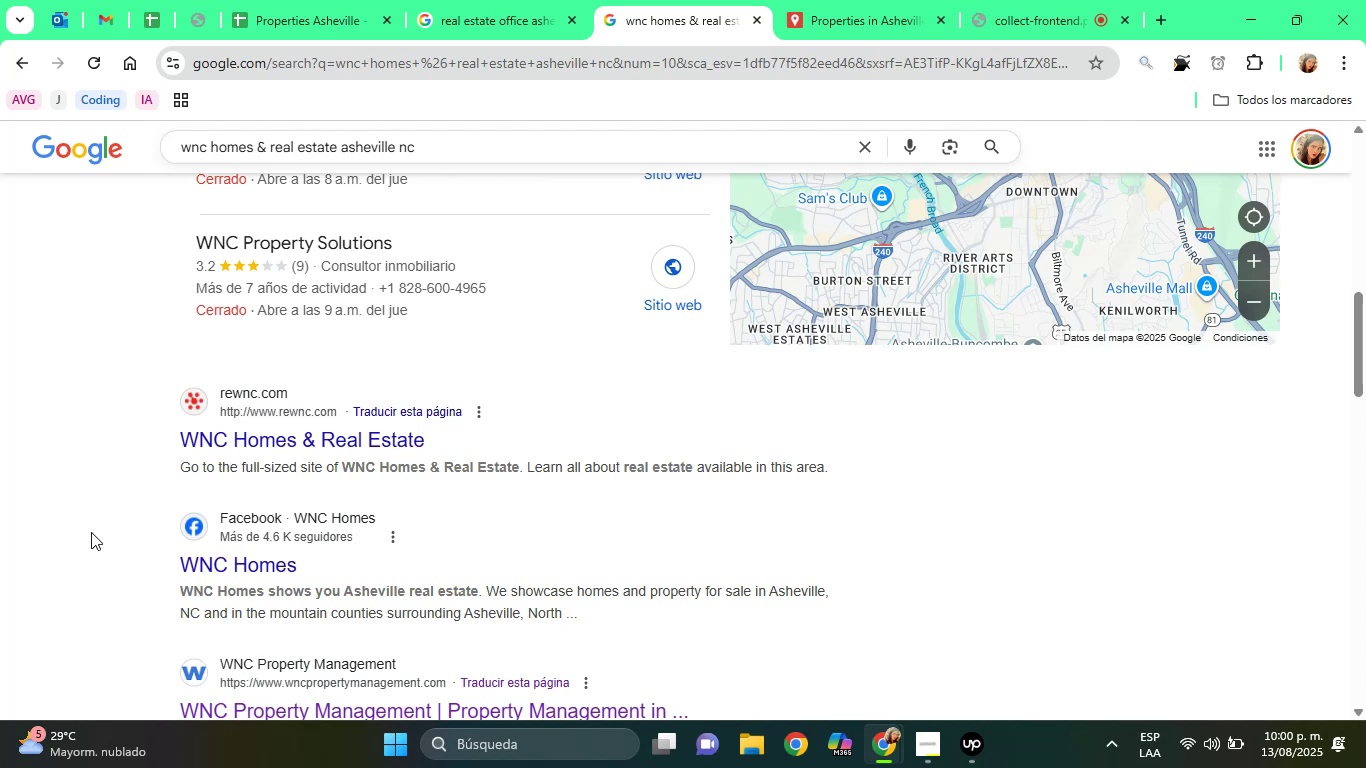 
key(ArrowDown)
 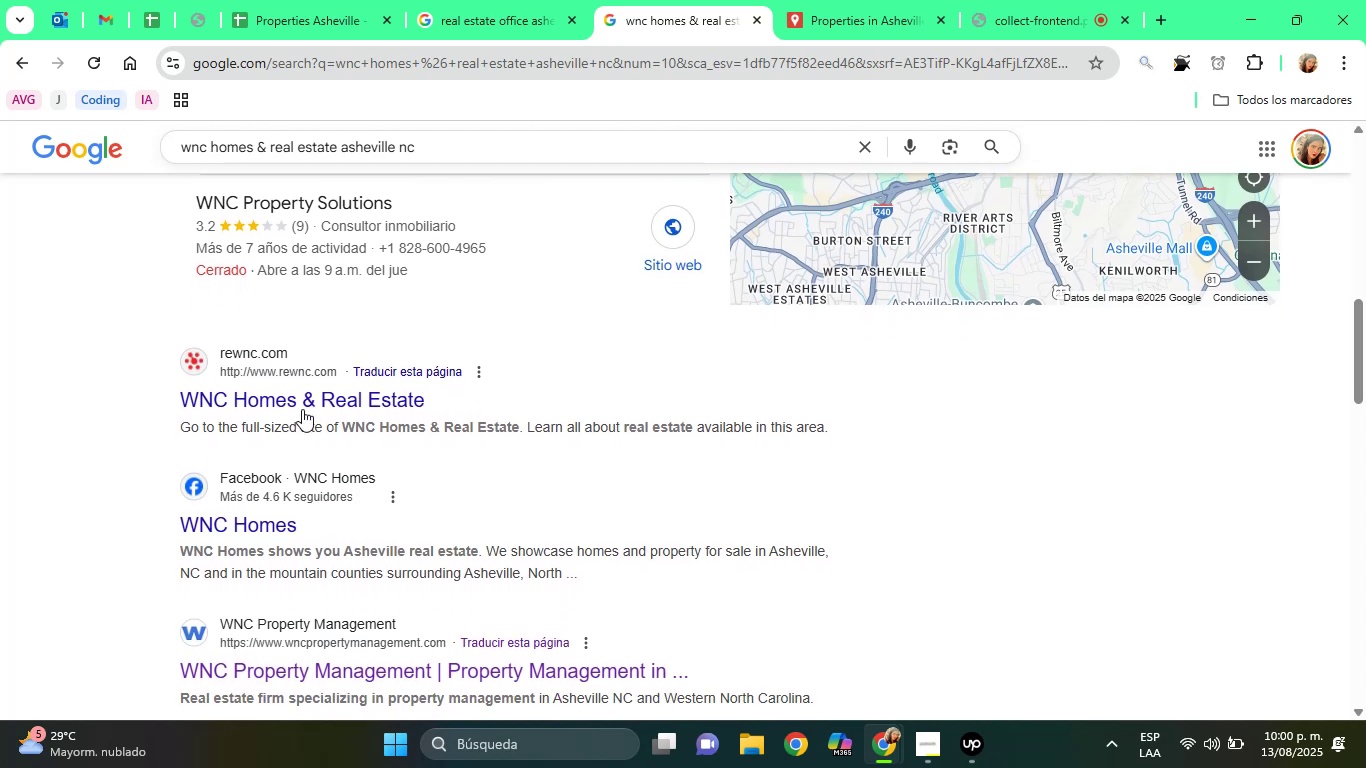 
left_click([331, 396])
 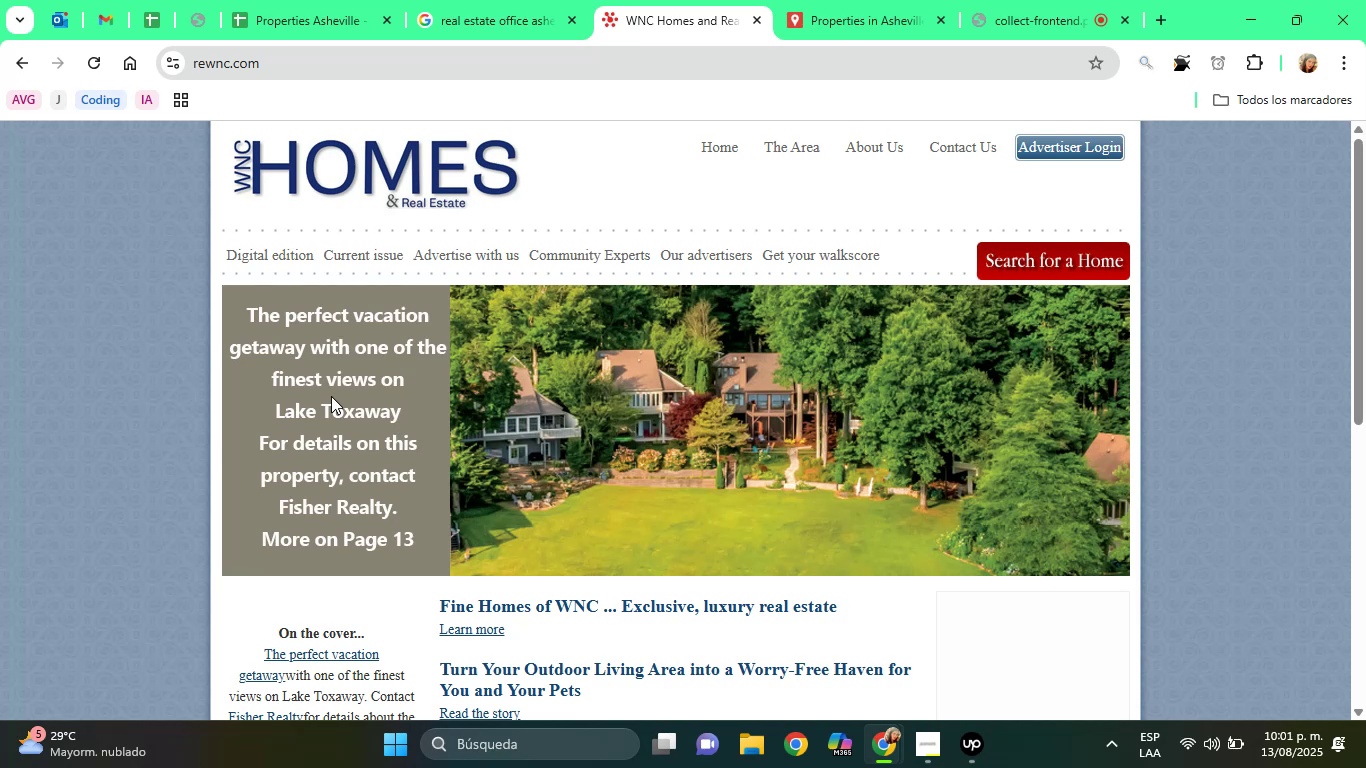 
wait(17.68)
 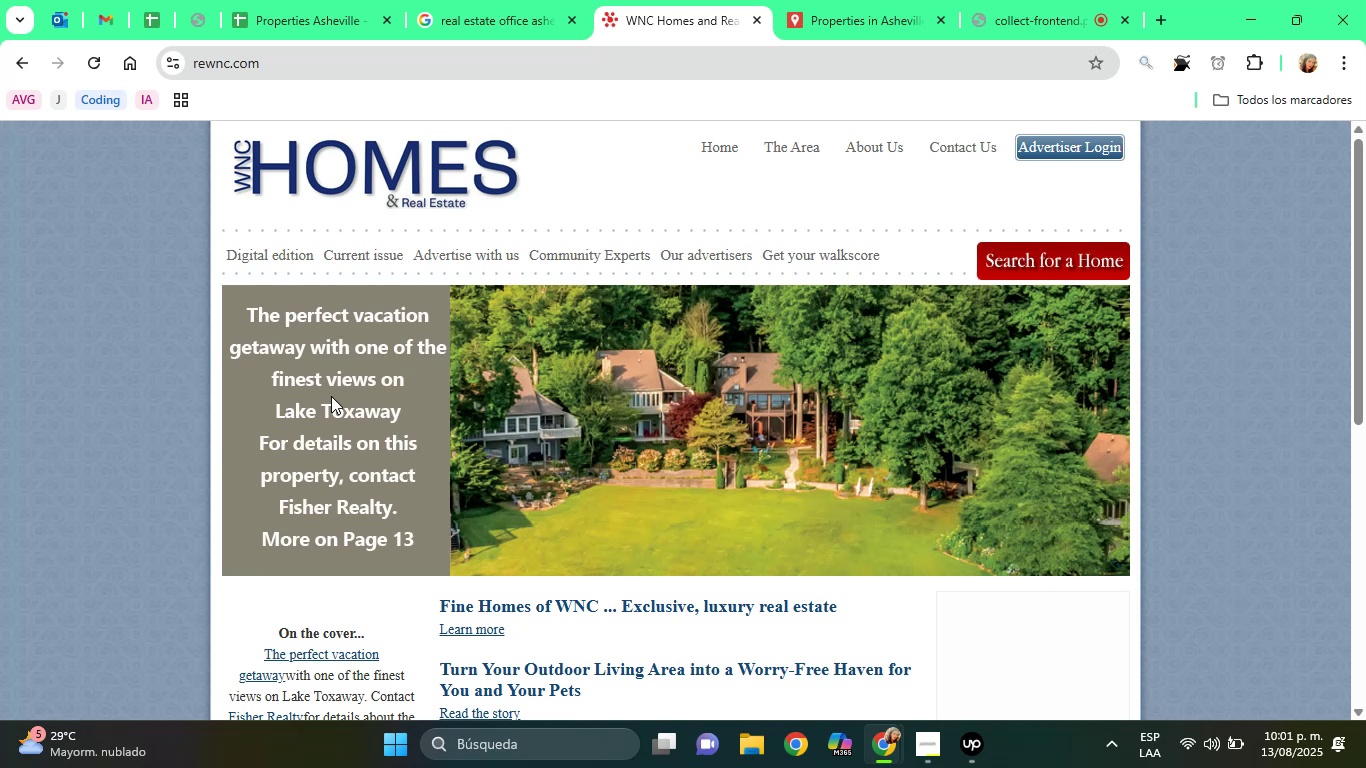 
left_click([964, 148])
 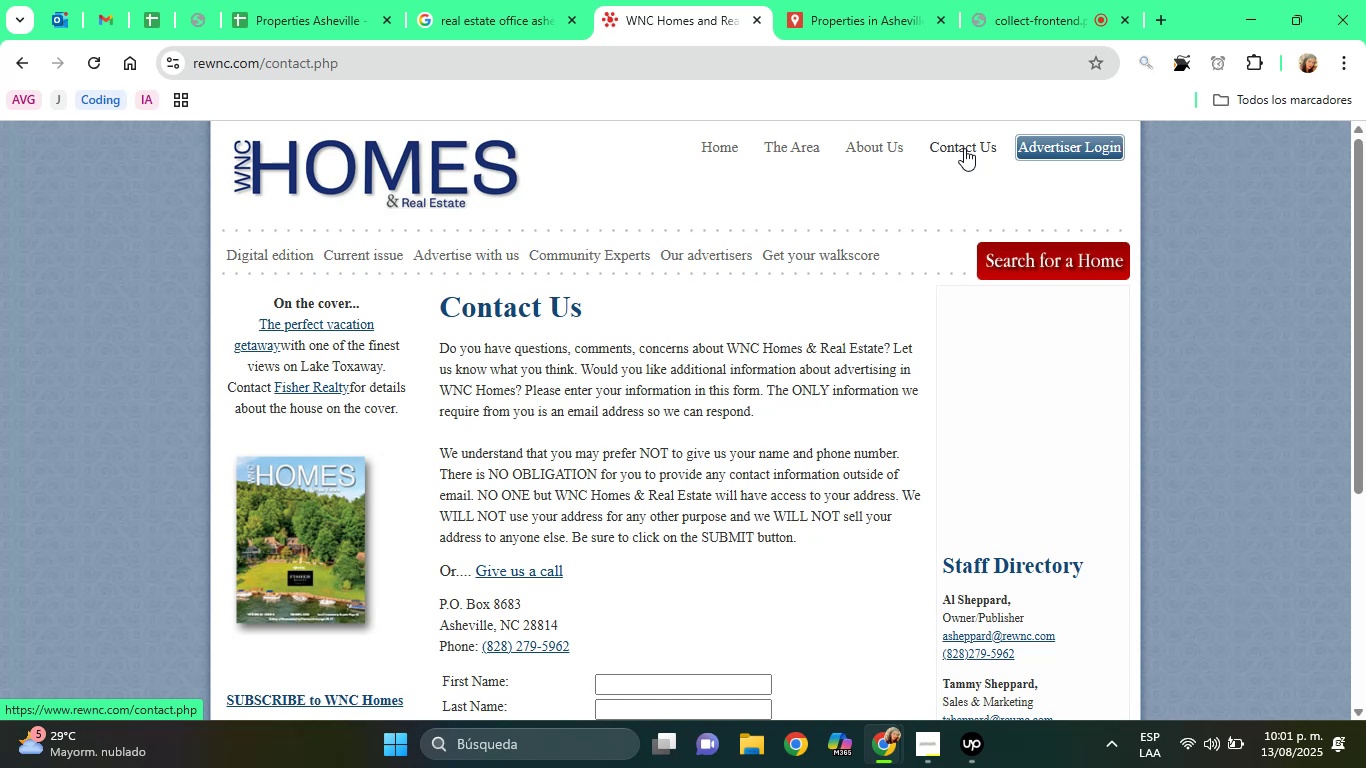 
wait(23.64)
 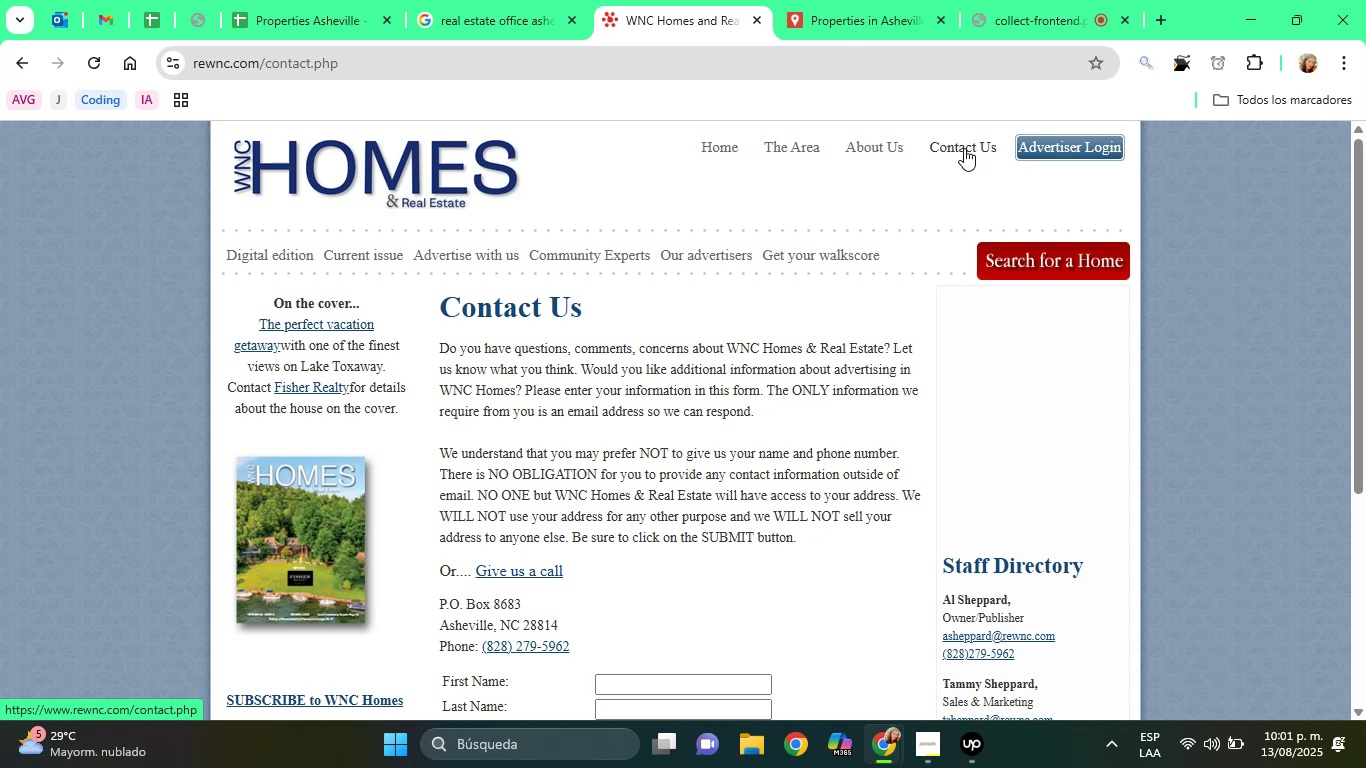 
left_click_drag(start_coordinate=[1360, 292], to_coordinate=[1364, 320])
 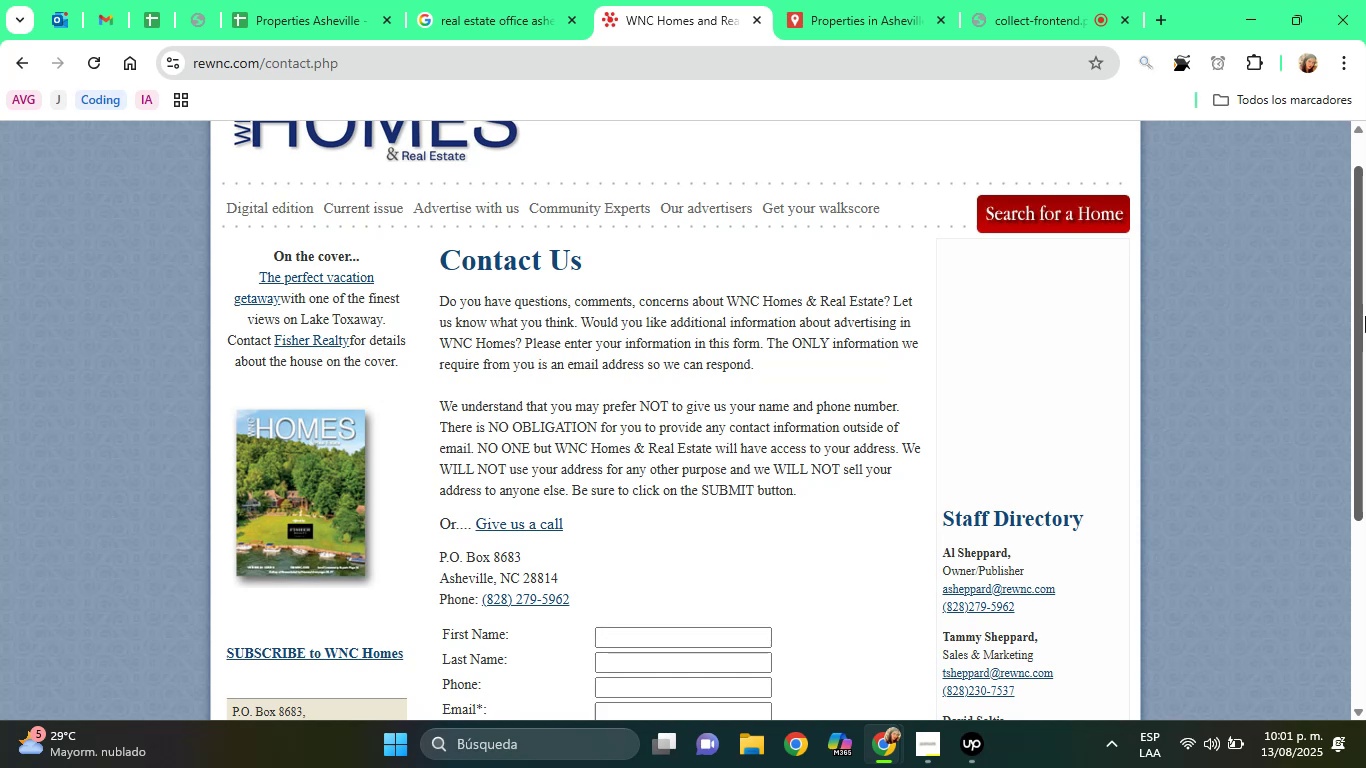 
left_click_drag(start_coordinate=[1365, 314], to_coordinate=[1339, 181])
 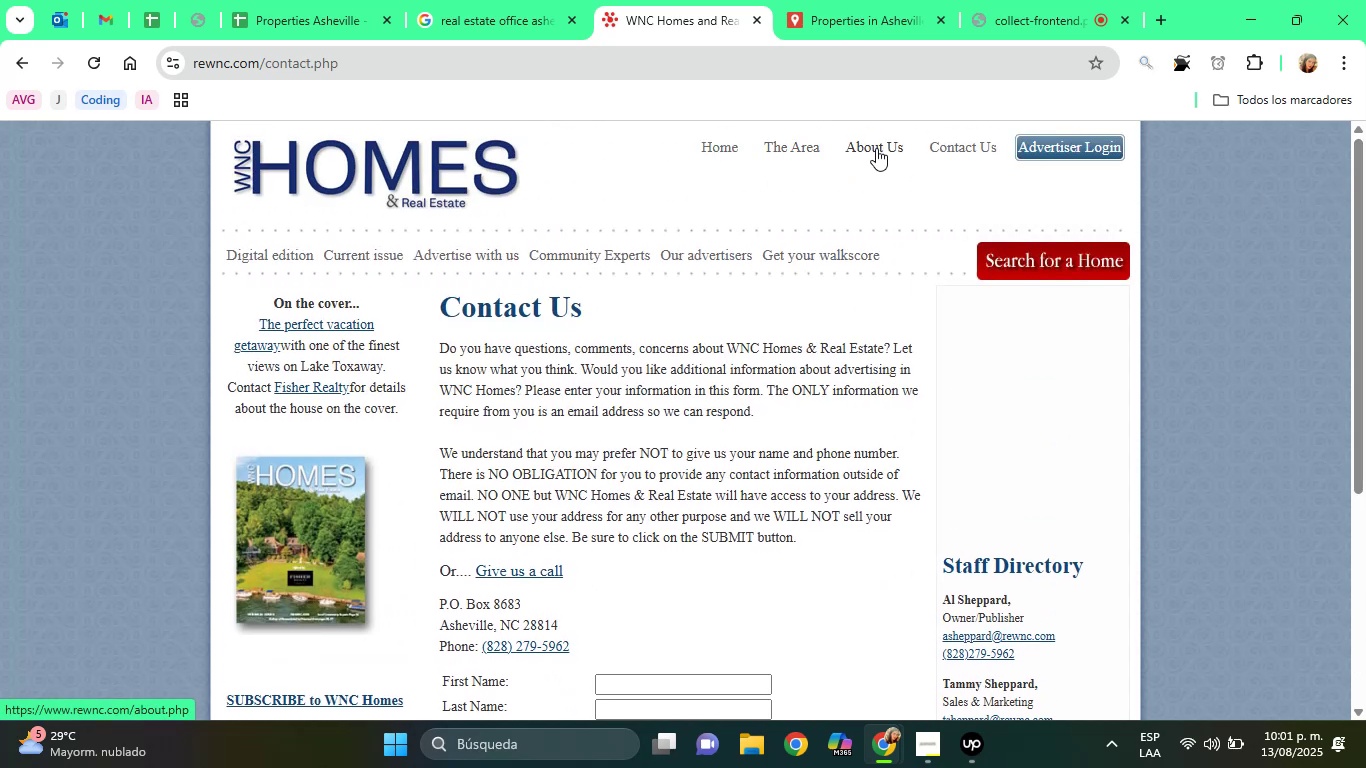 
wait(6.38)
 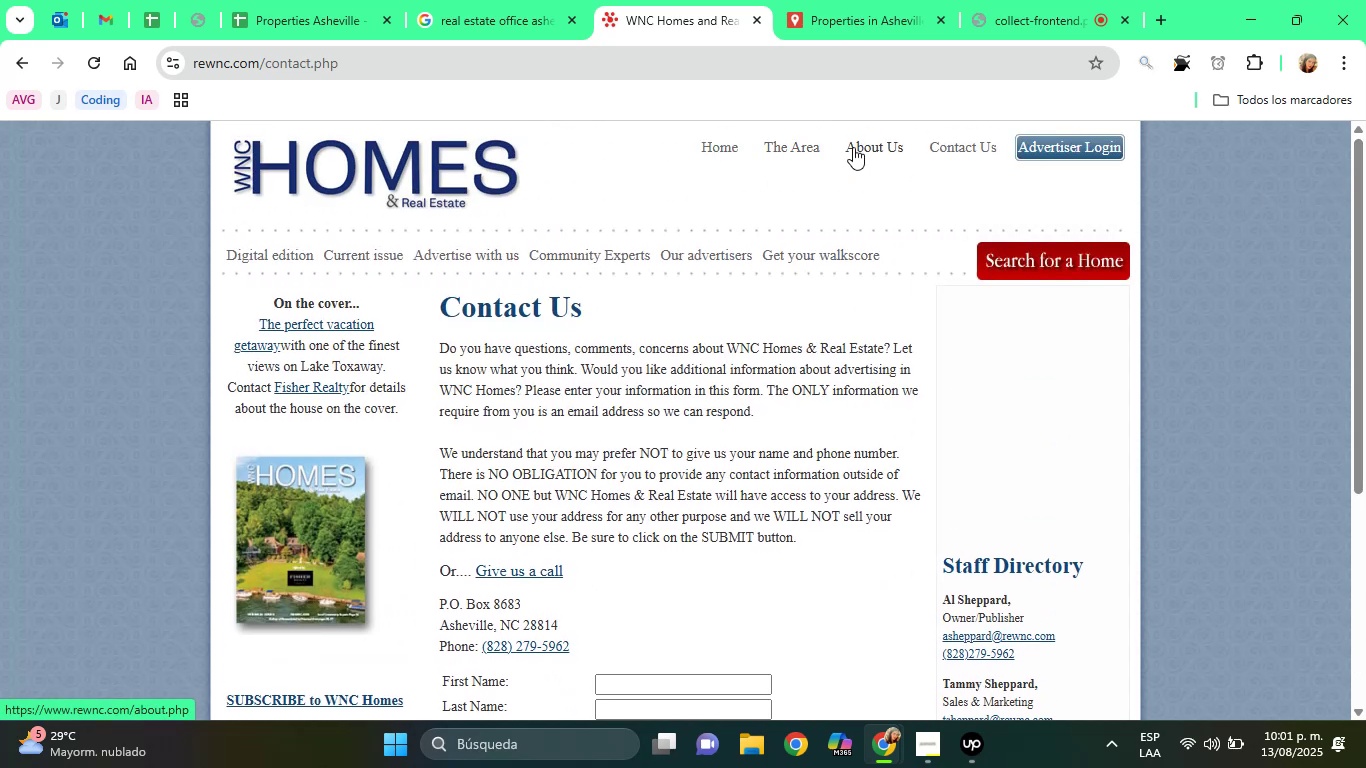 
left_click([876, 148])
 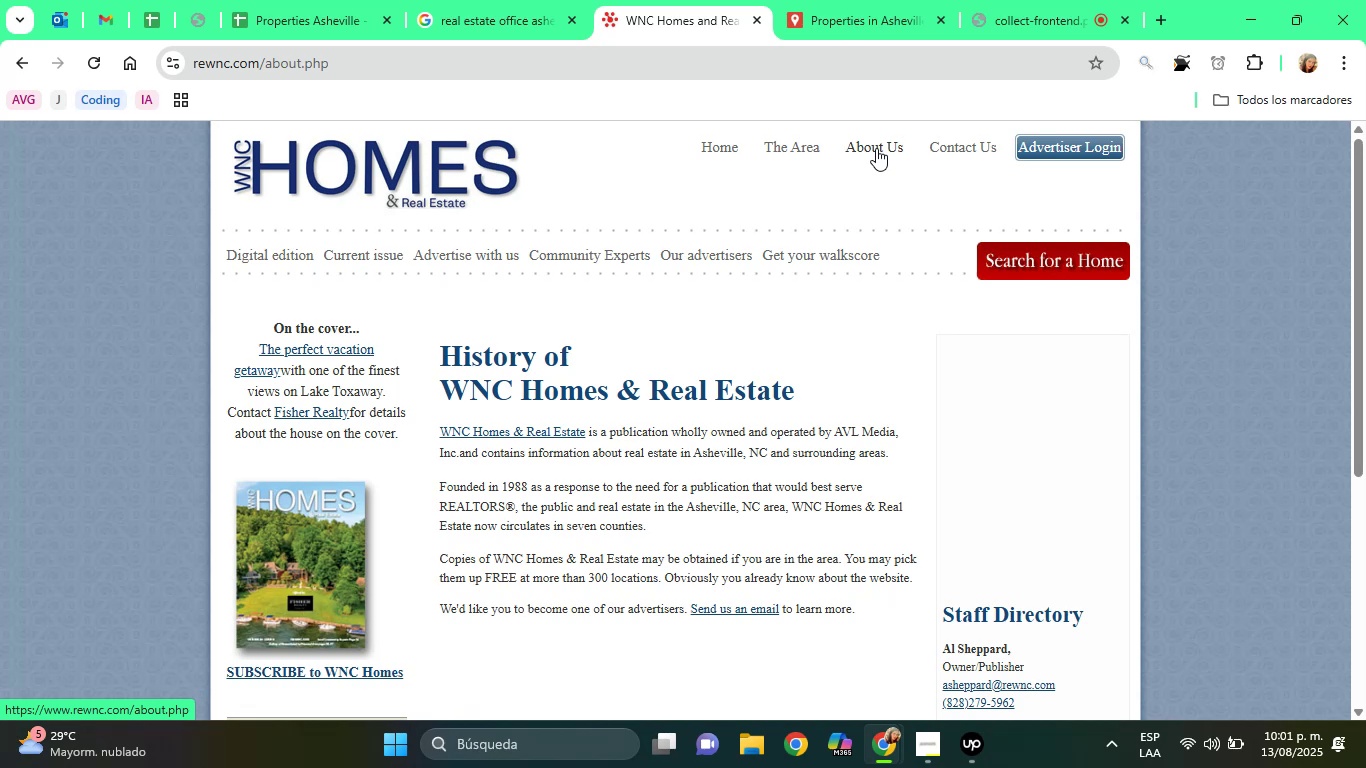 
wait(10.67)
 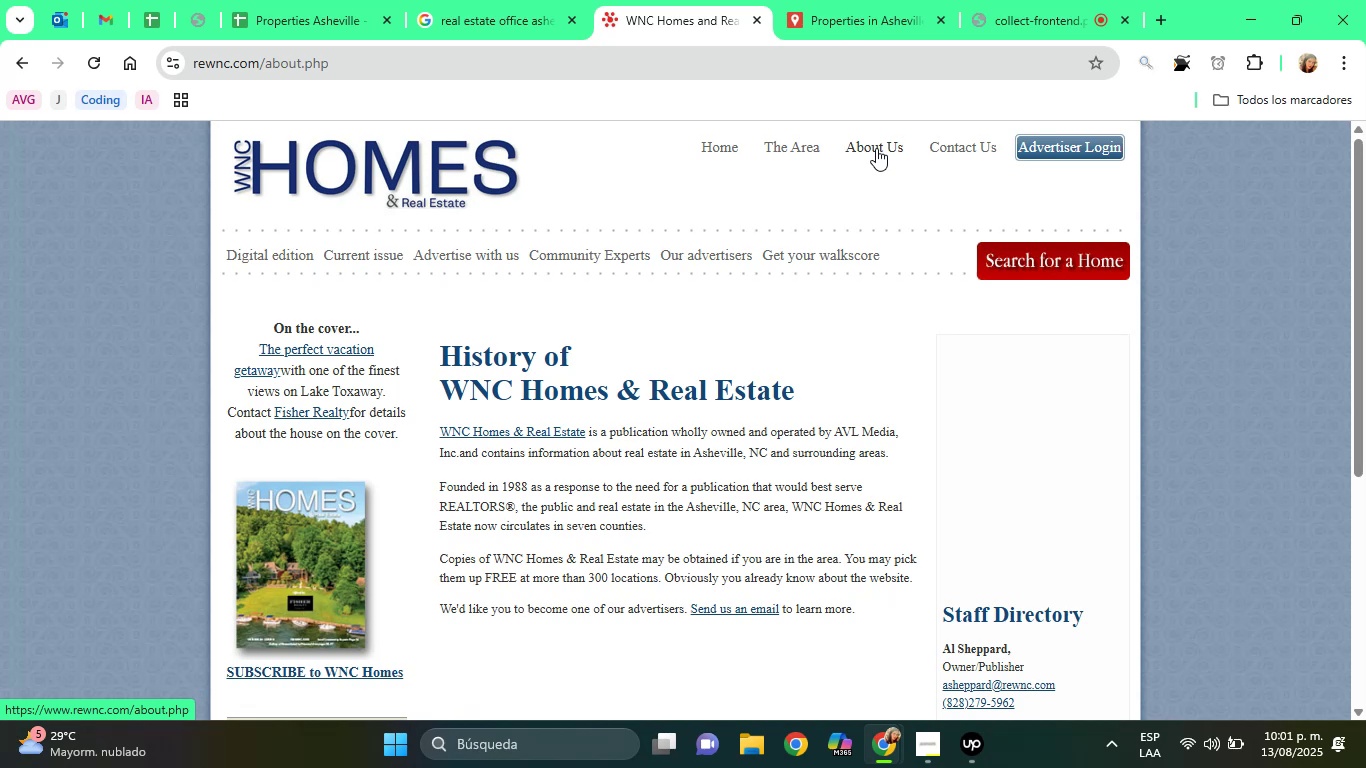 
left_click_drag(start_coordinate=[1365, 245], to_coordinate=[1351, 212])
 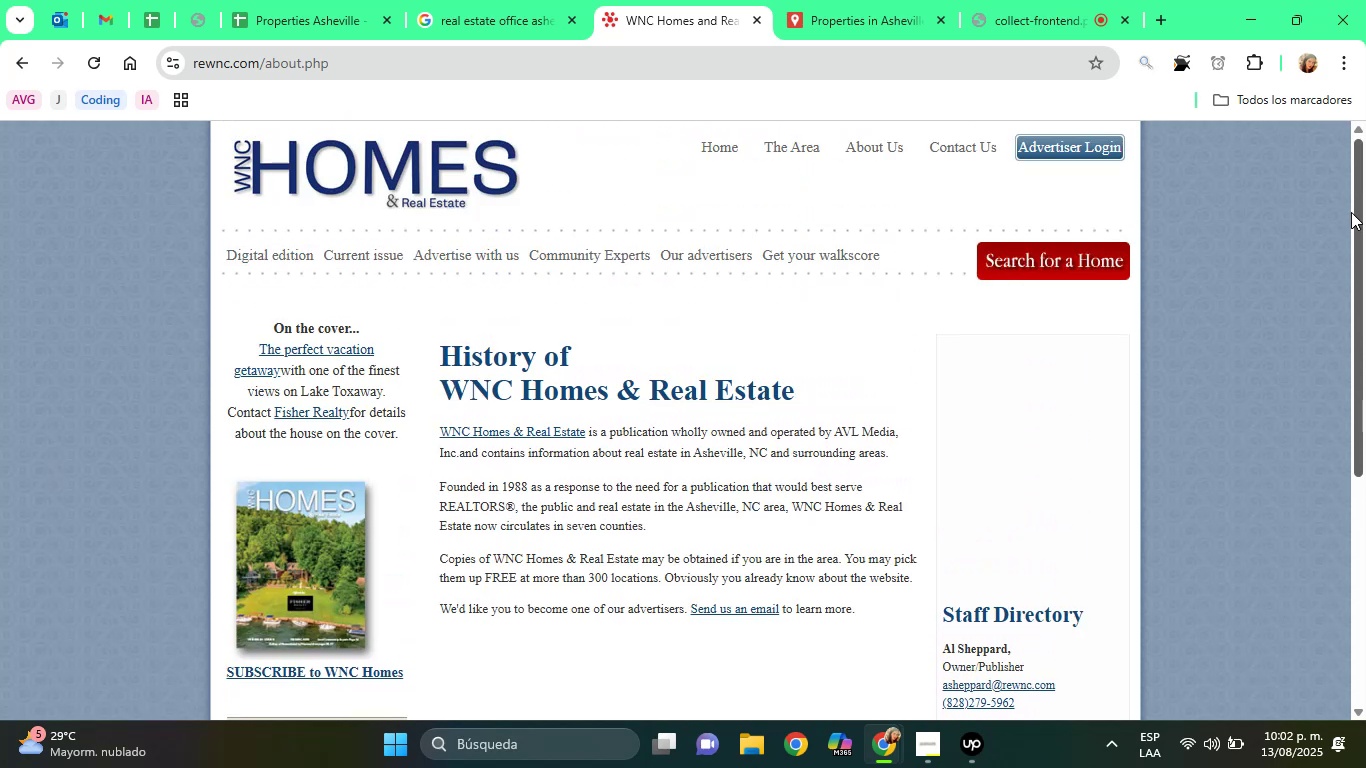 
mouse_move([910, -11])
 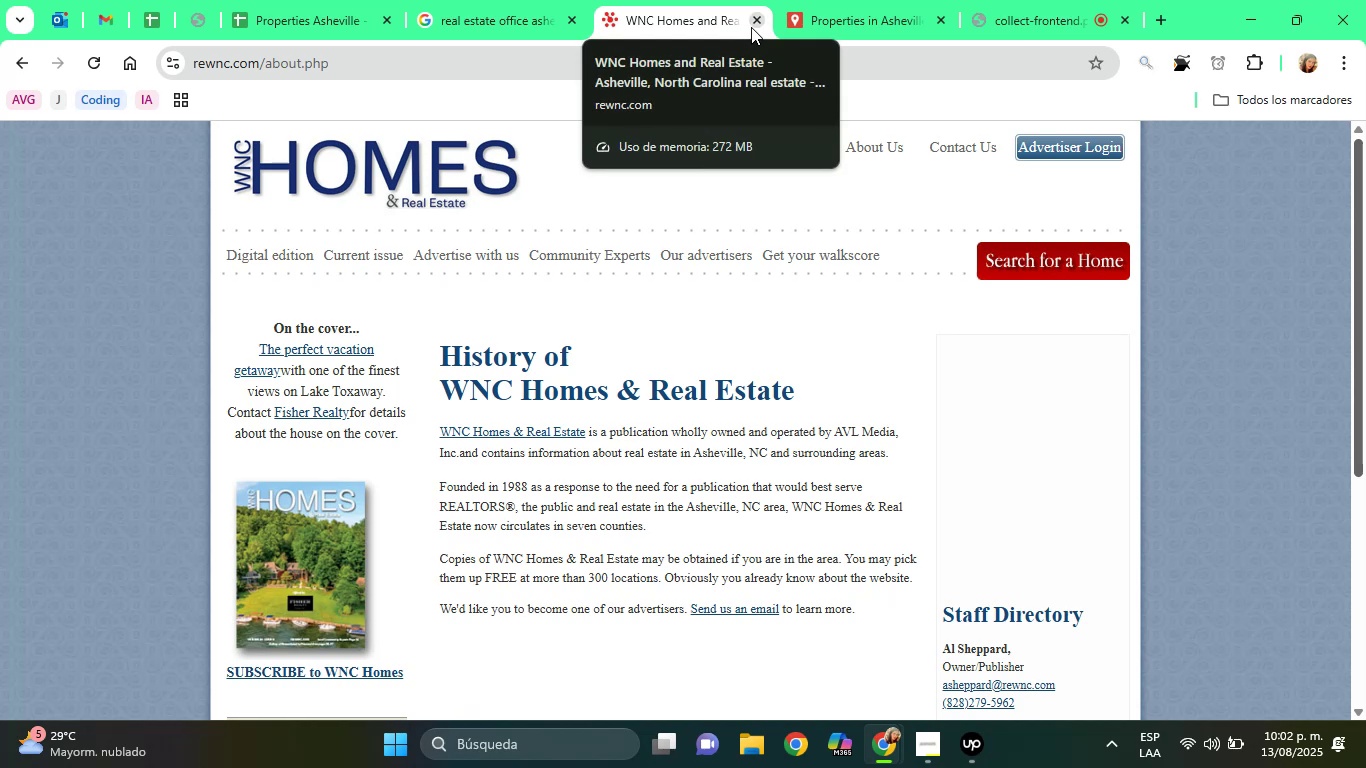 
left_click([752, 24])
 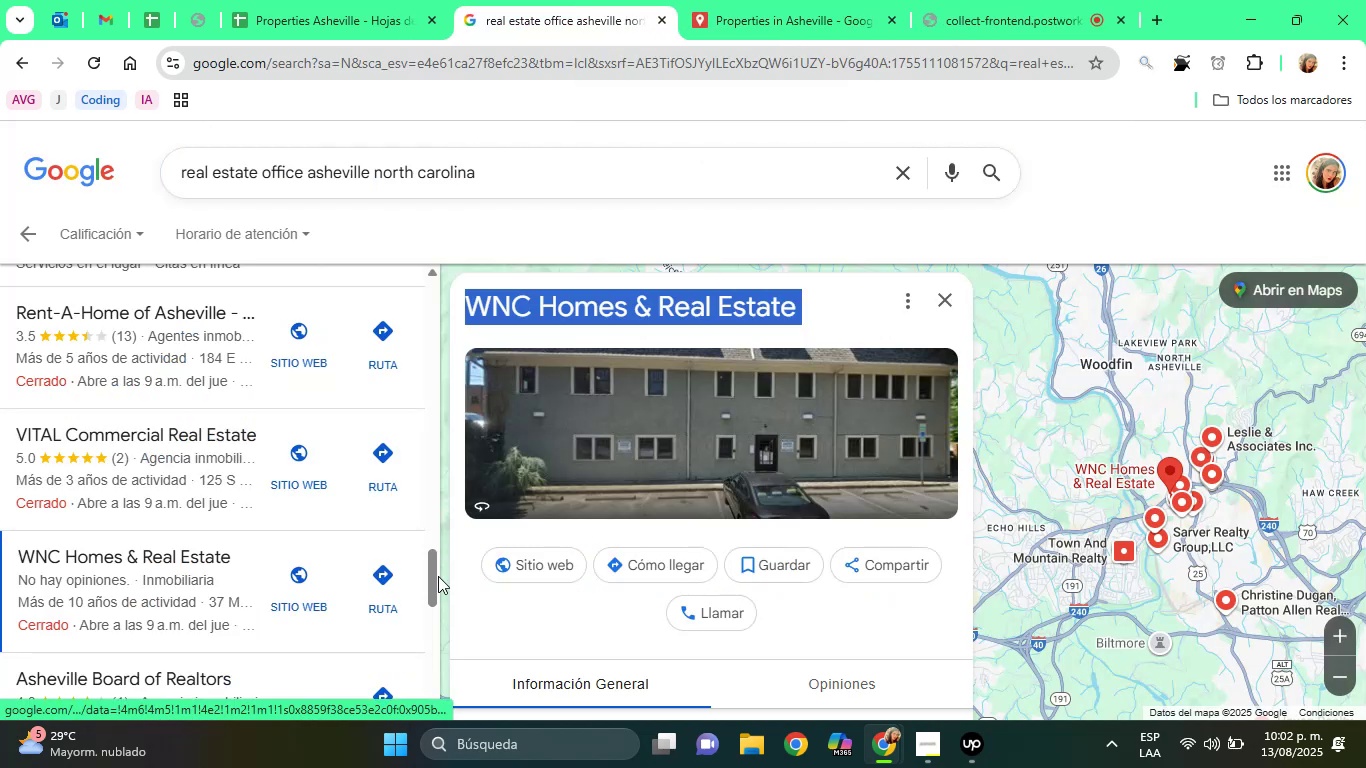 
left_click_drag(start_coordinate=[435, 586], to_coordinate=[435, 616])
 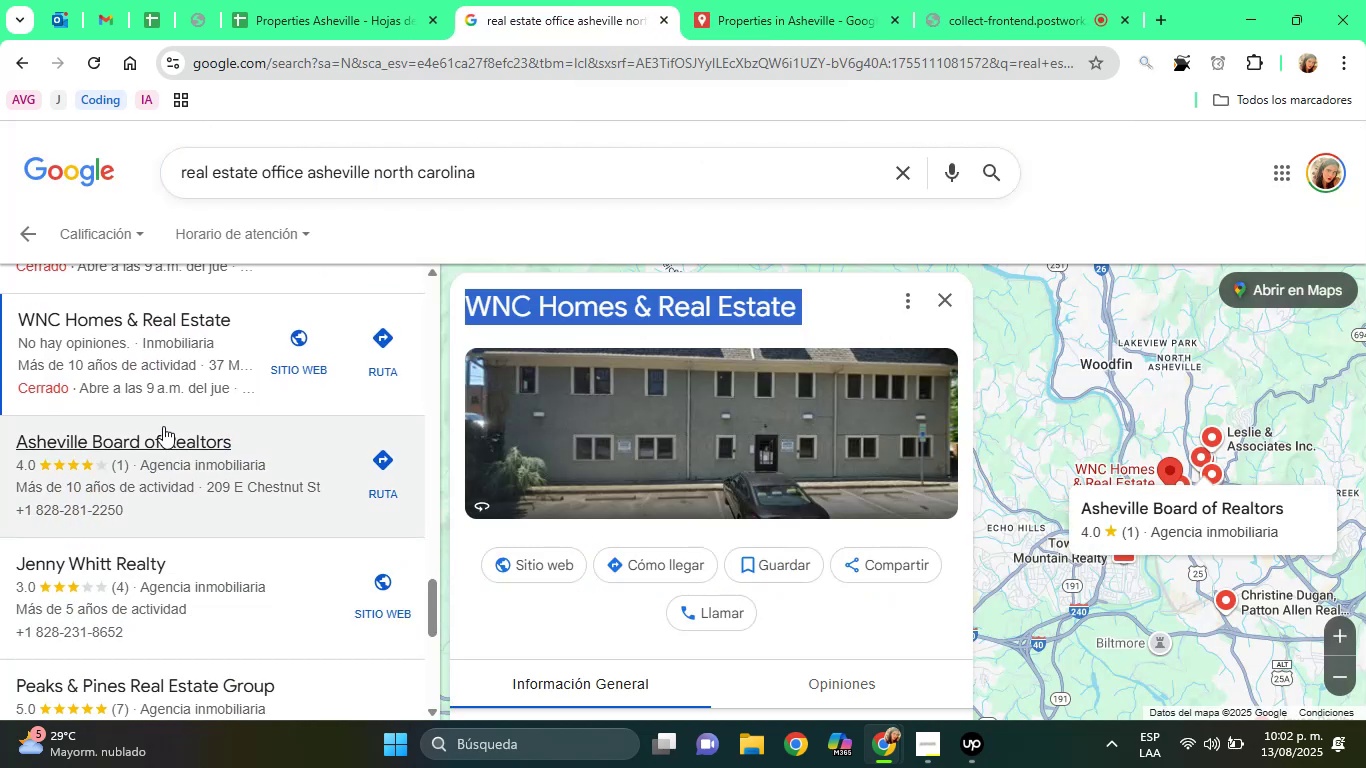 
left_click([163, 427])
 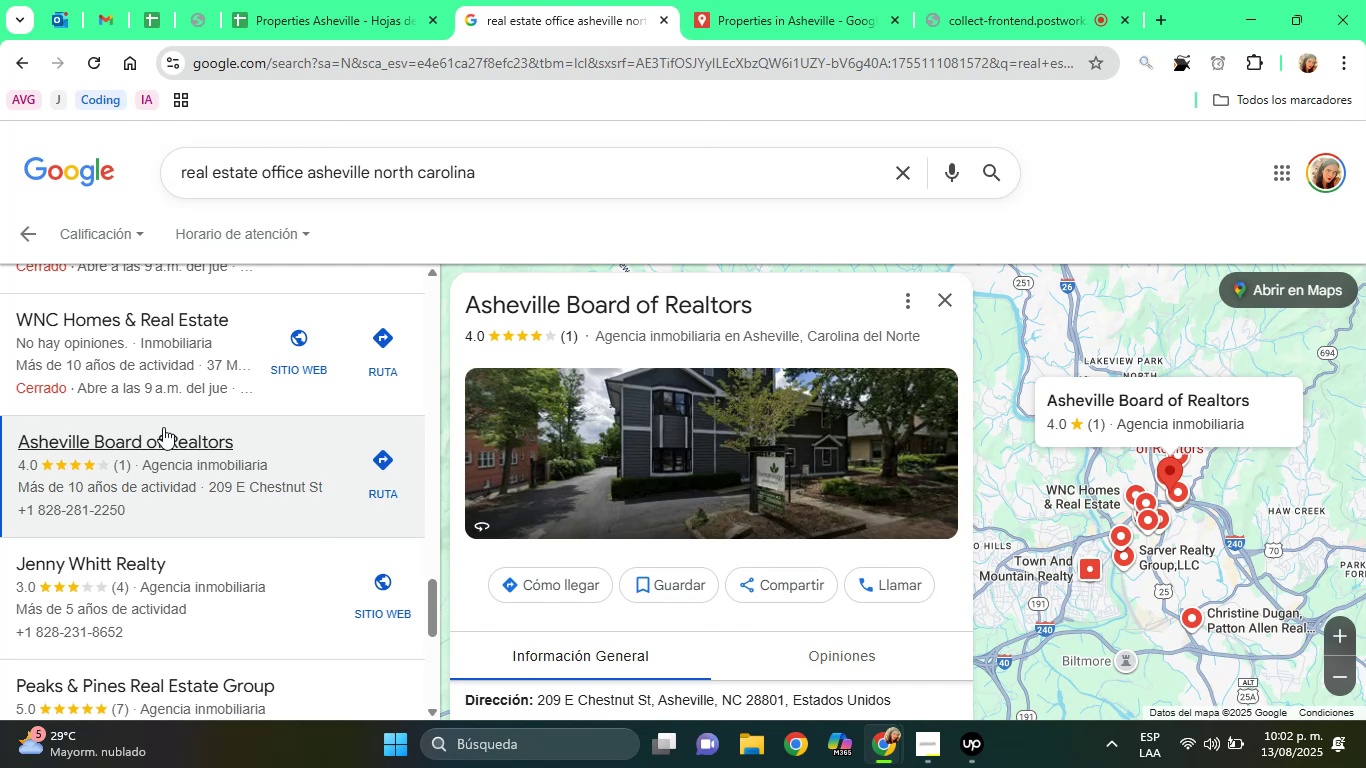 
wait(10.69)
 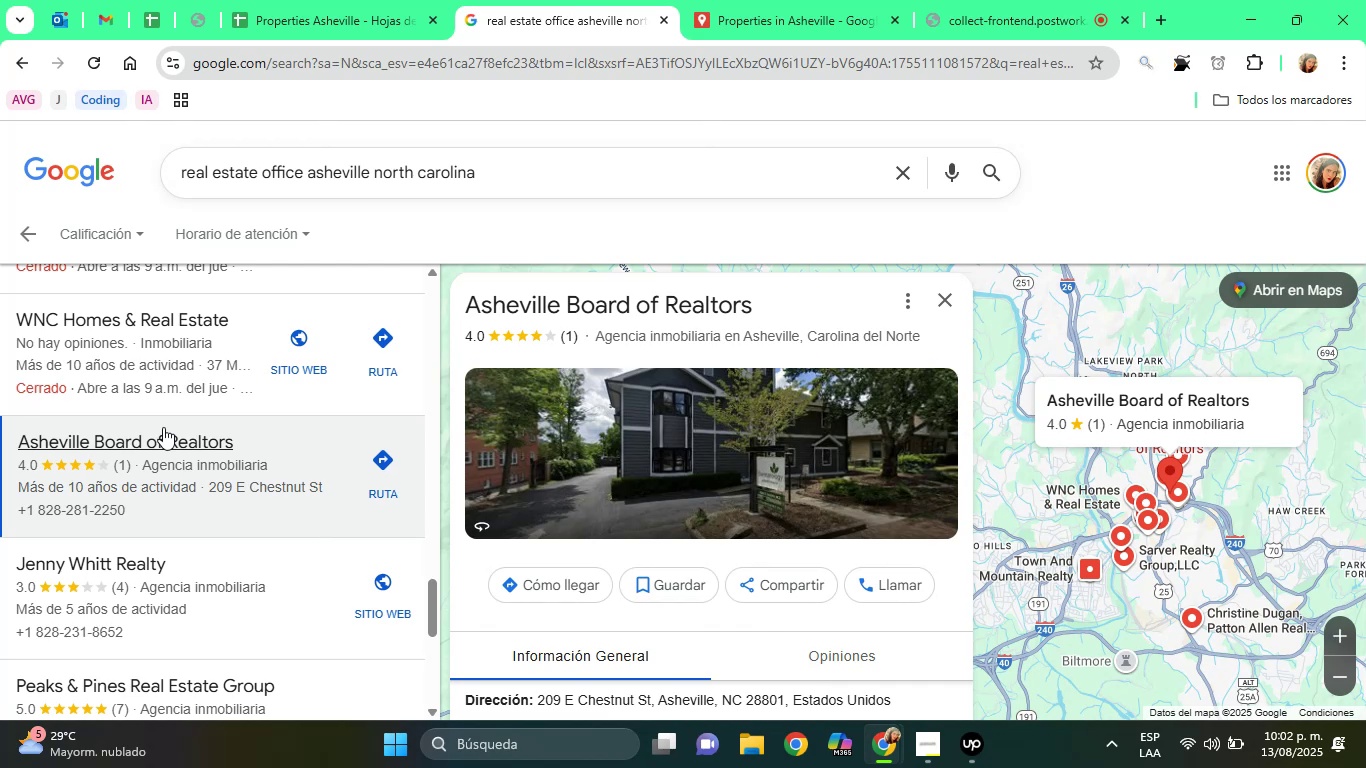 
left_click([475, 622])
 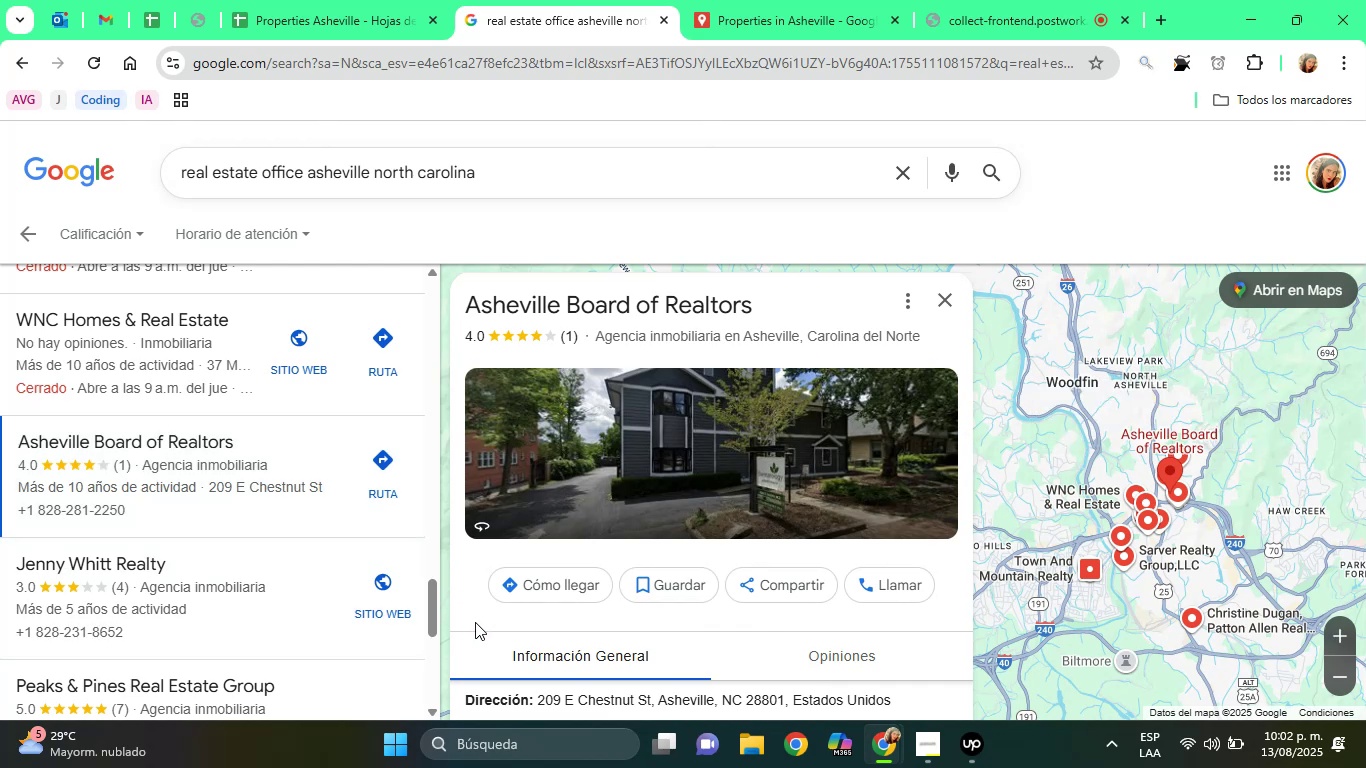 
key(ArrowDown)
 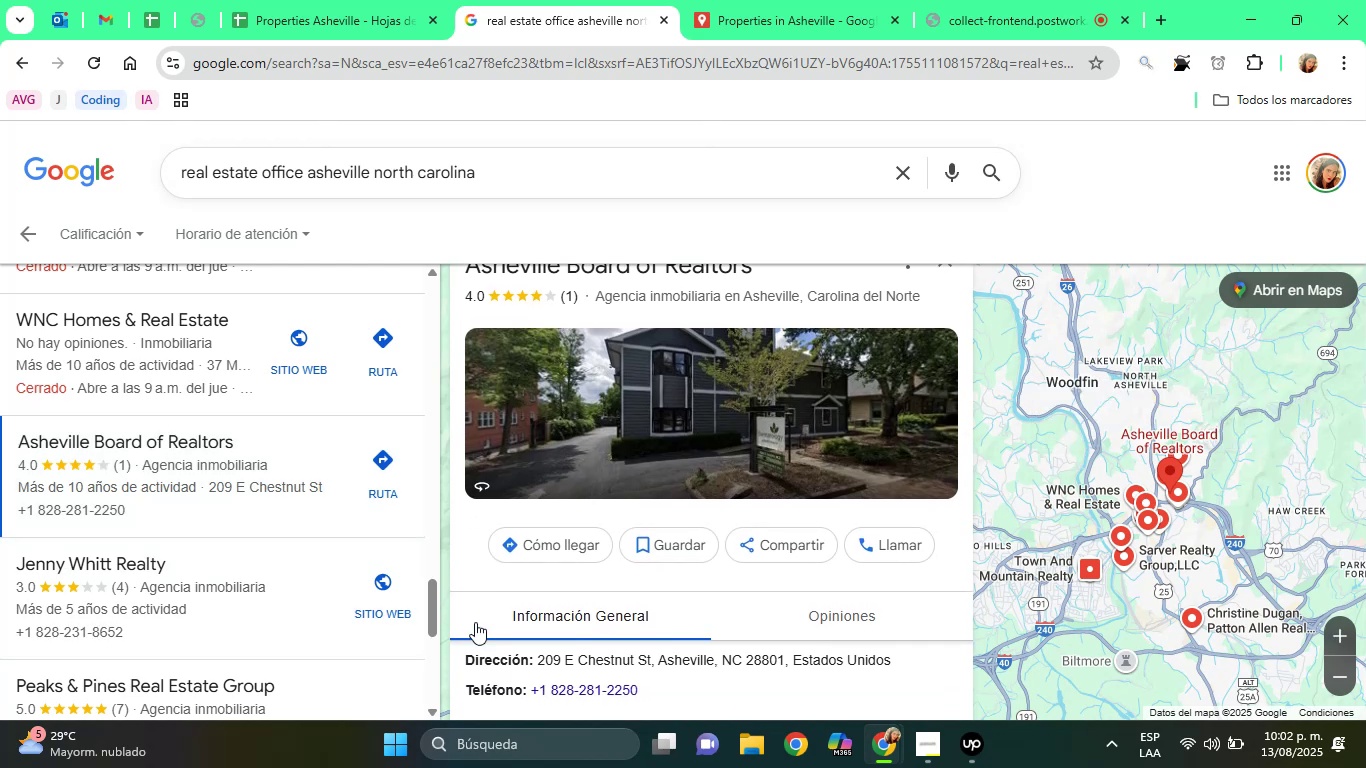 
key(ArrowDown)
 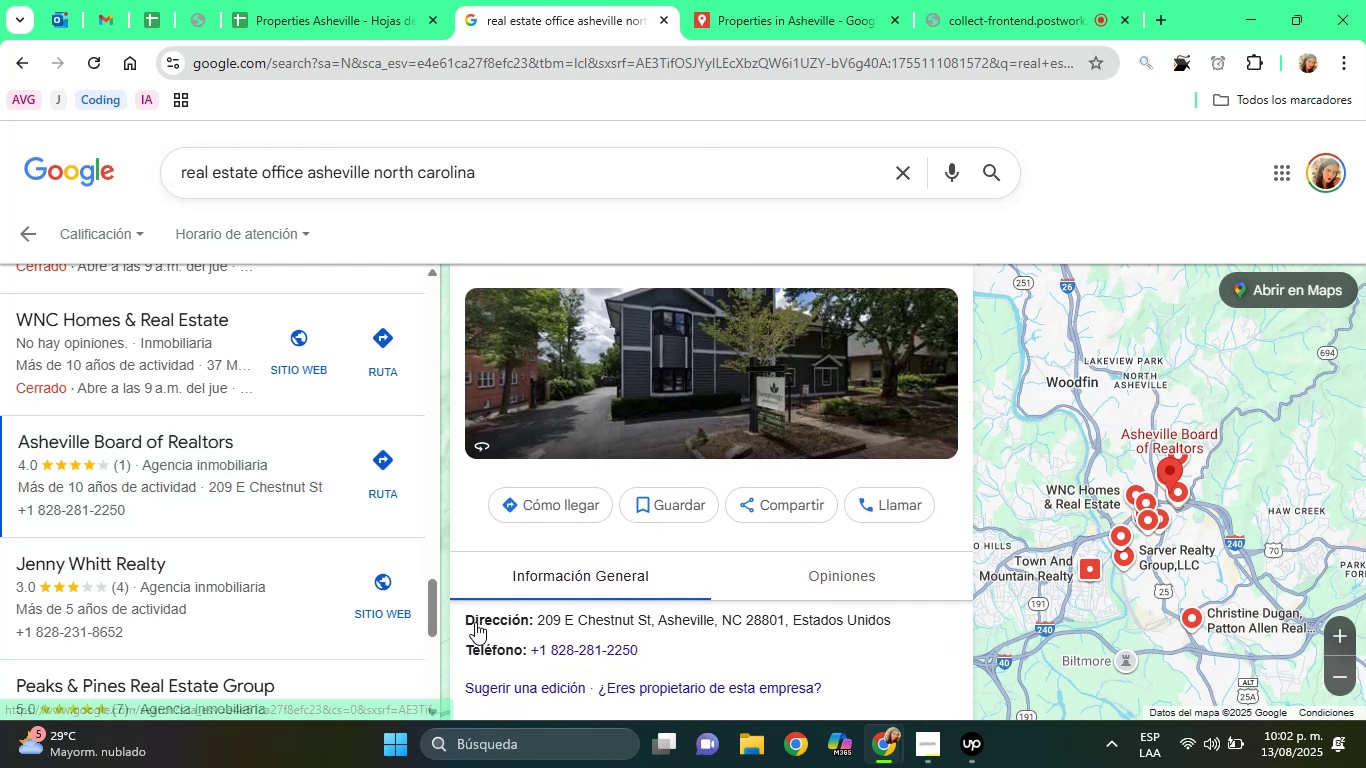 
key(ArrowDown)
 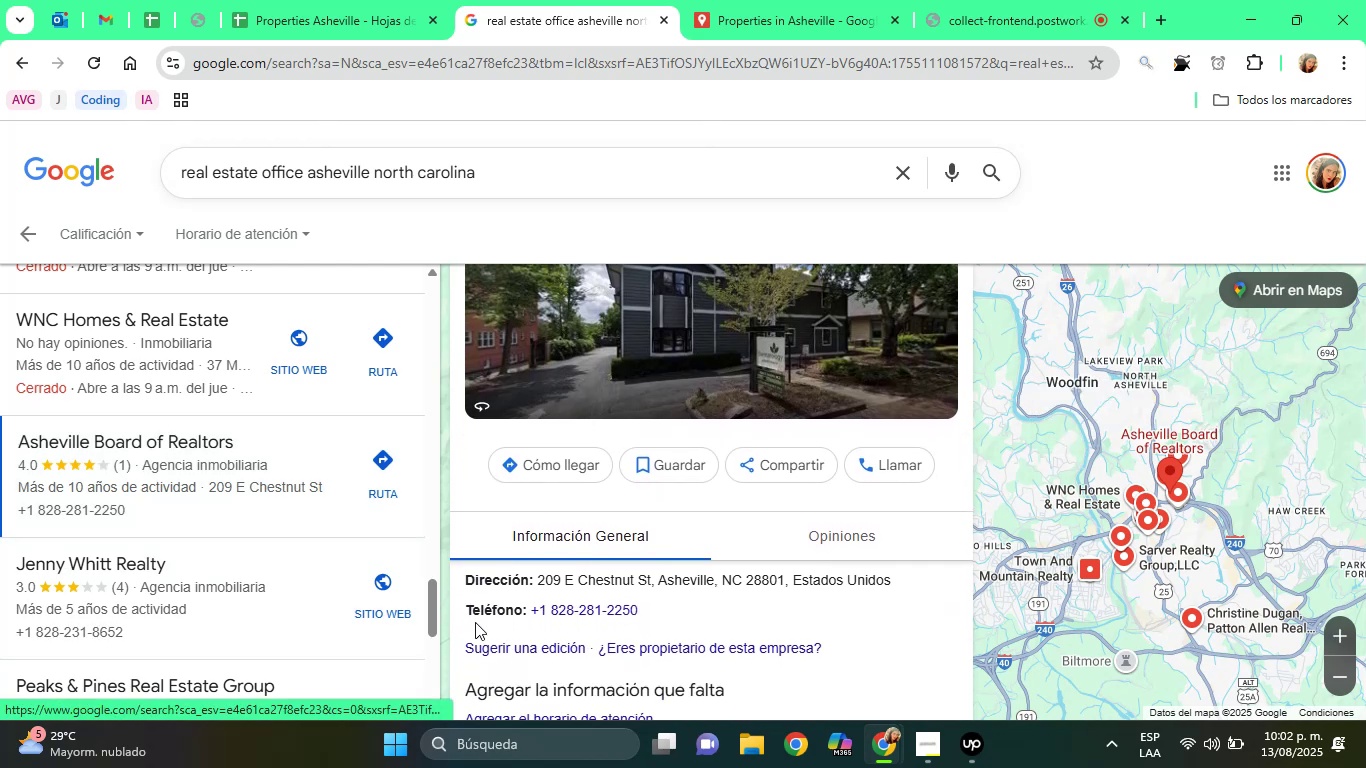 
key(ArrowDown)
 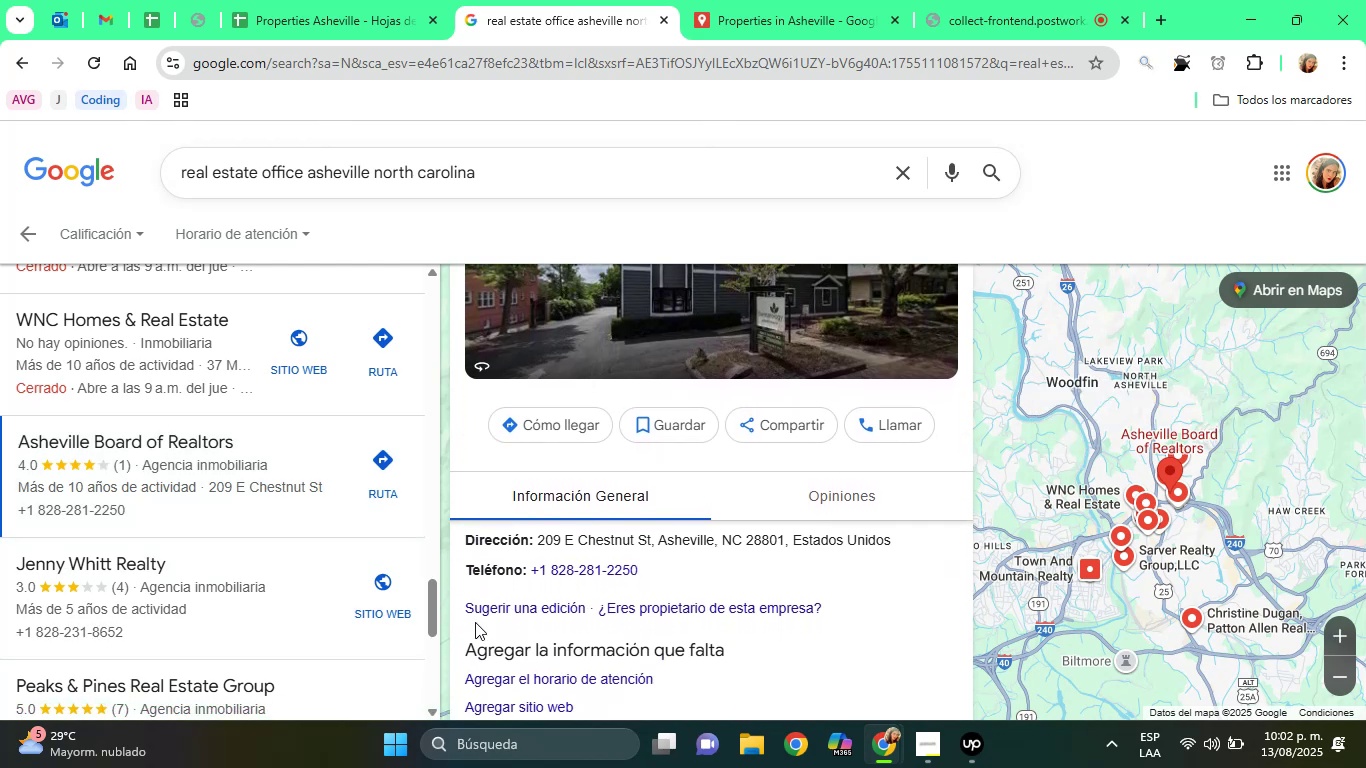 
key(ArrowDown)
 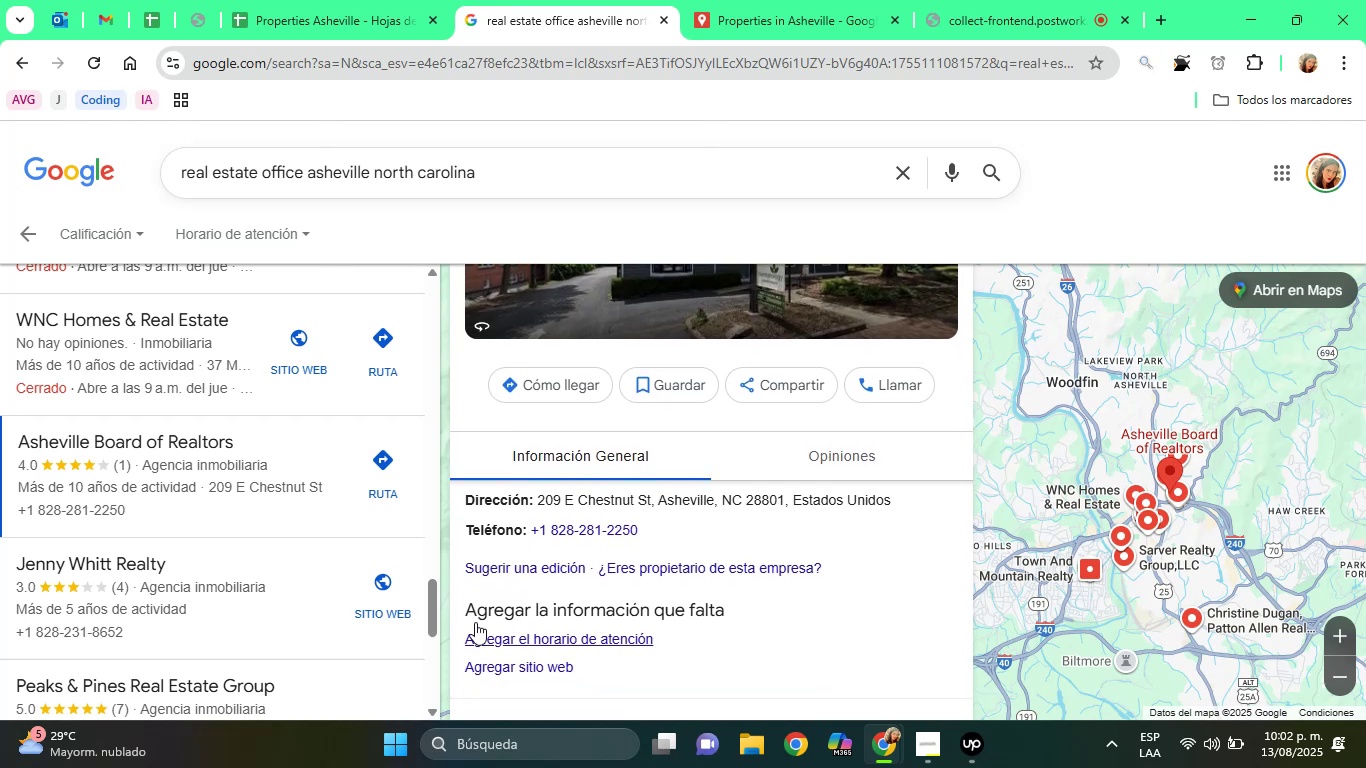 
key(ArrowDown)
 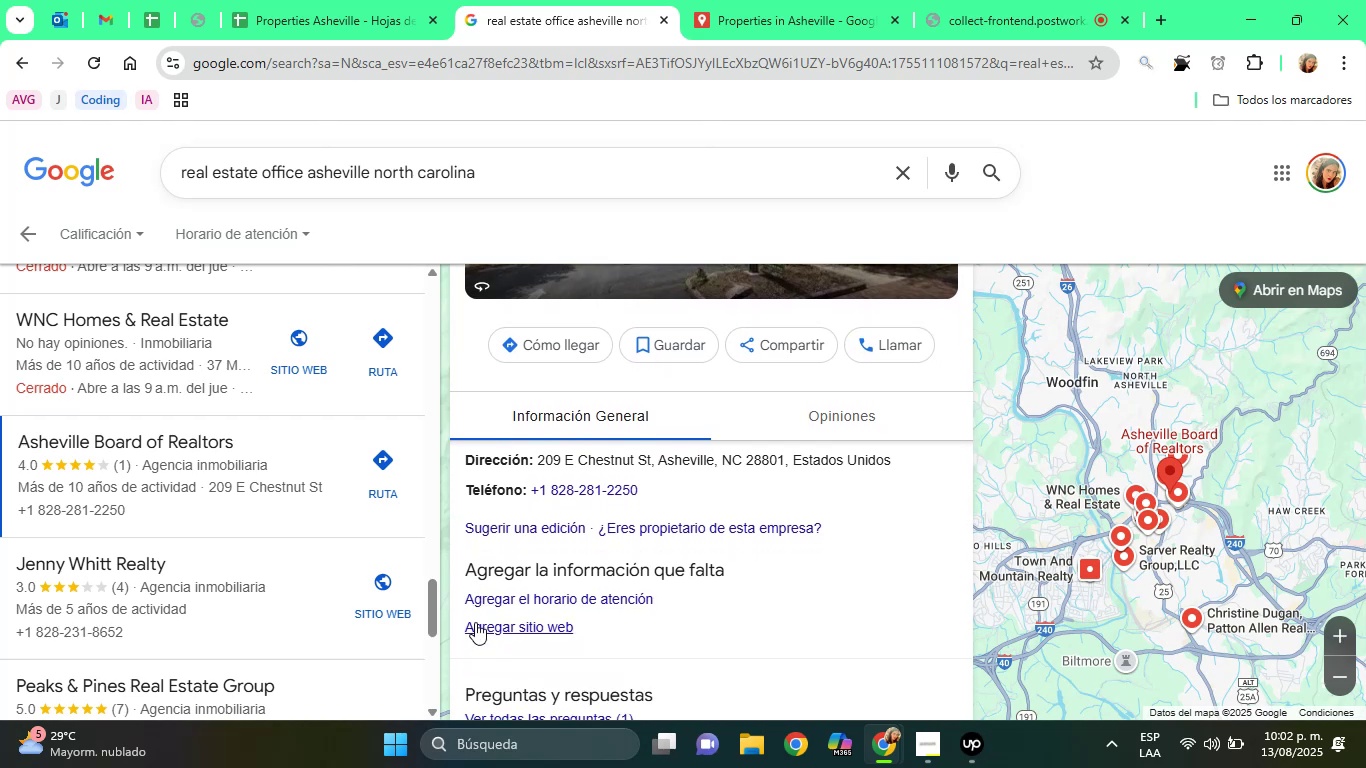 
key(ArrowDown)
 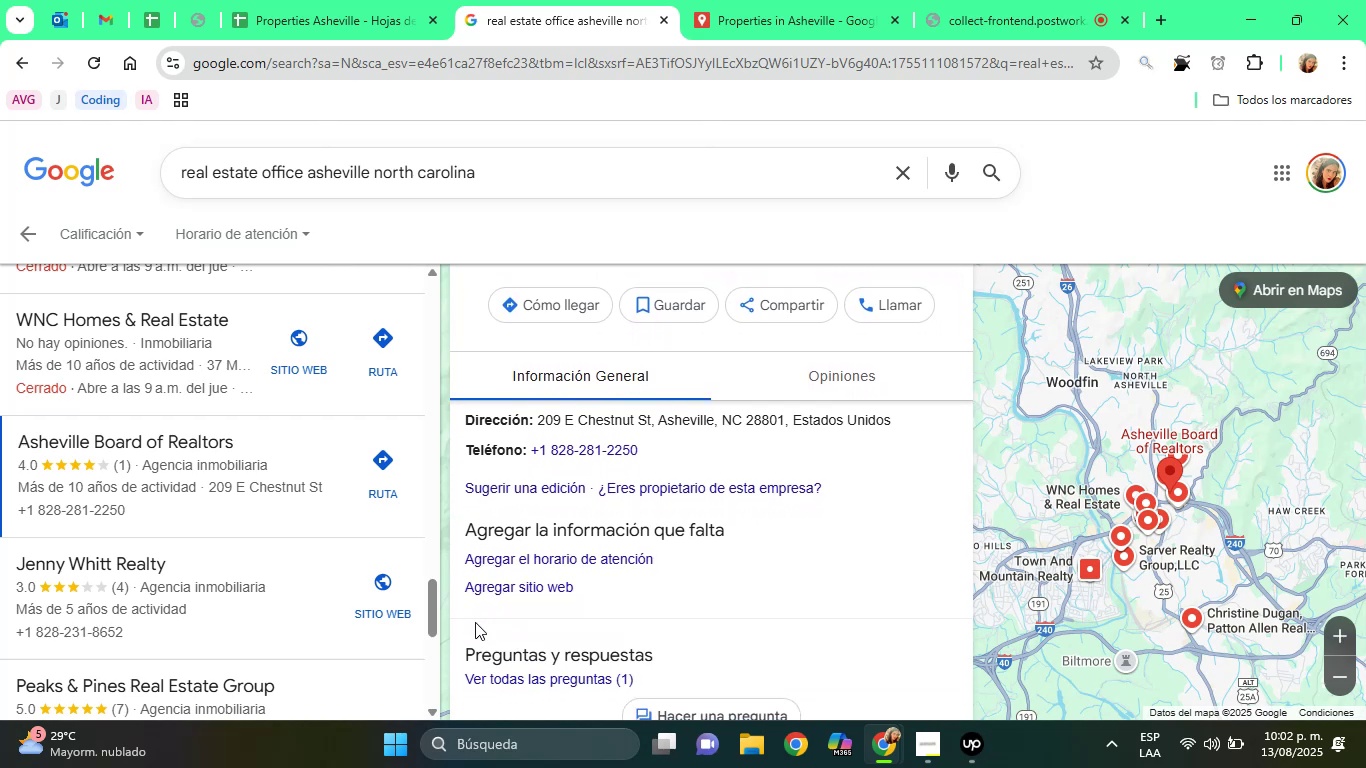 
key(ArrowDown)
 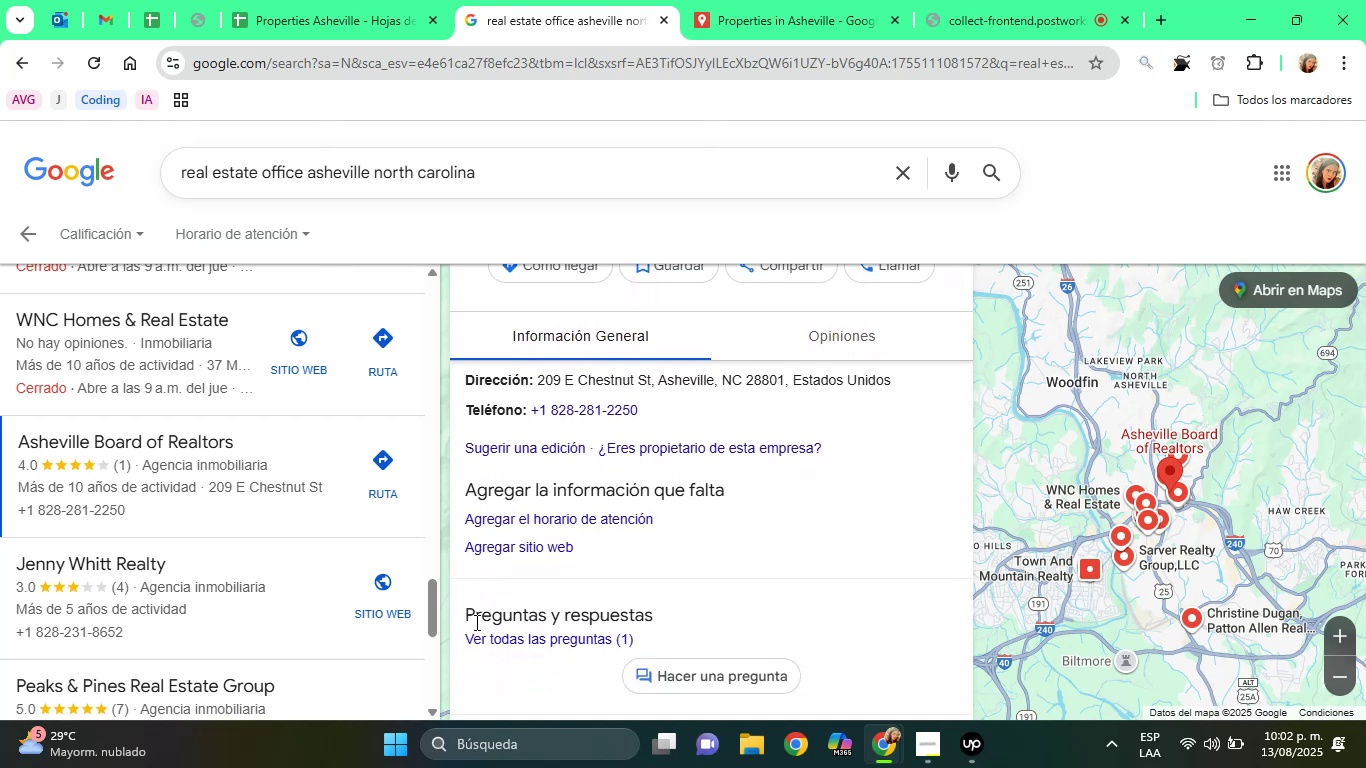 
key(ArrowDown)
 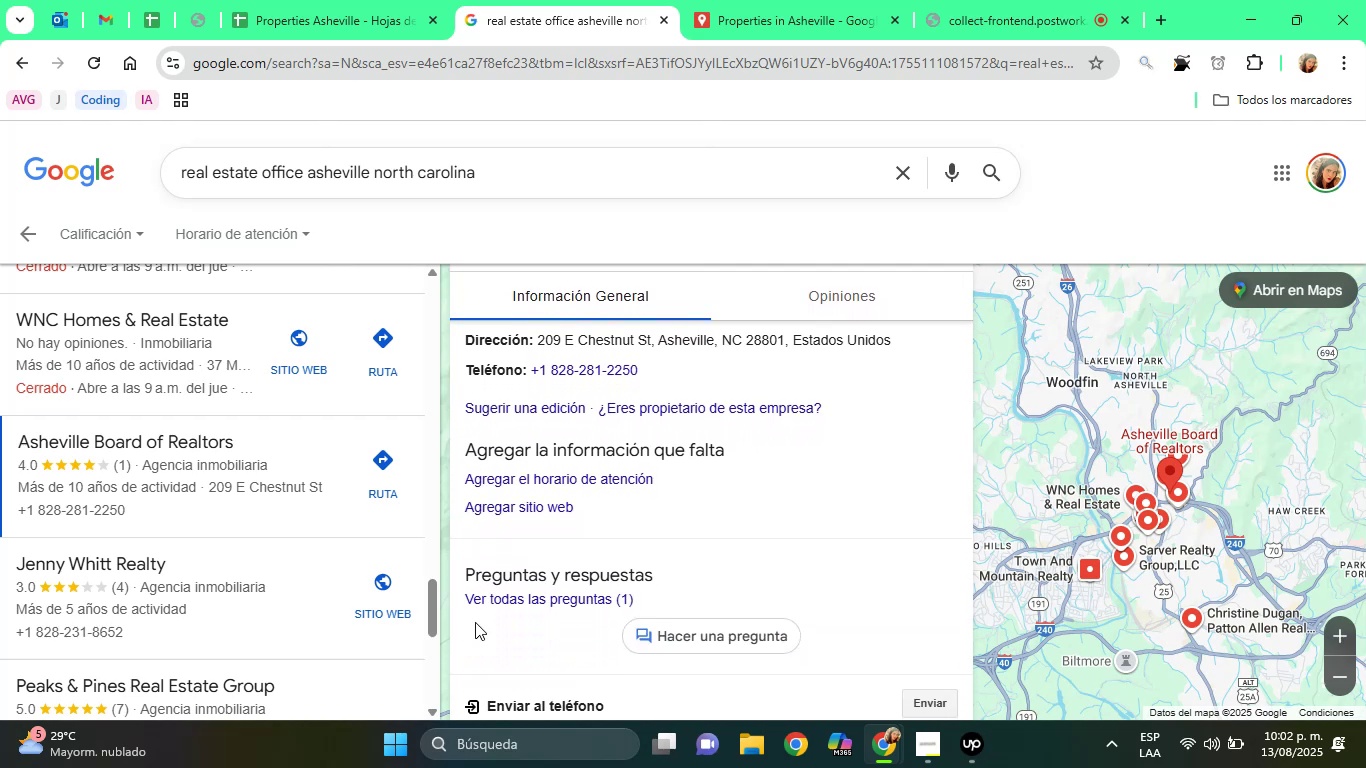 
key(ArrowDown)
 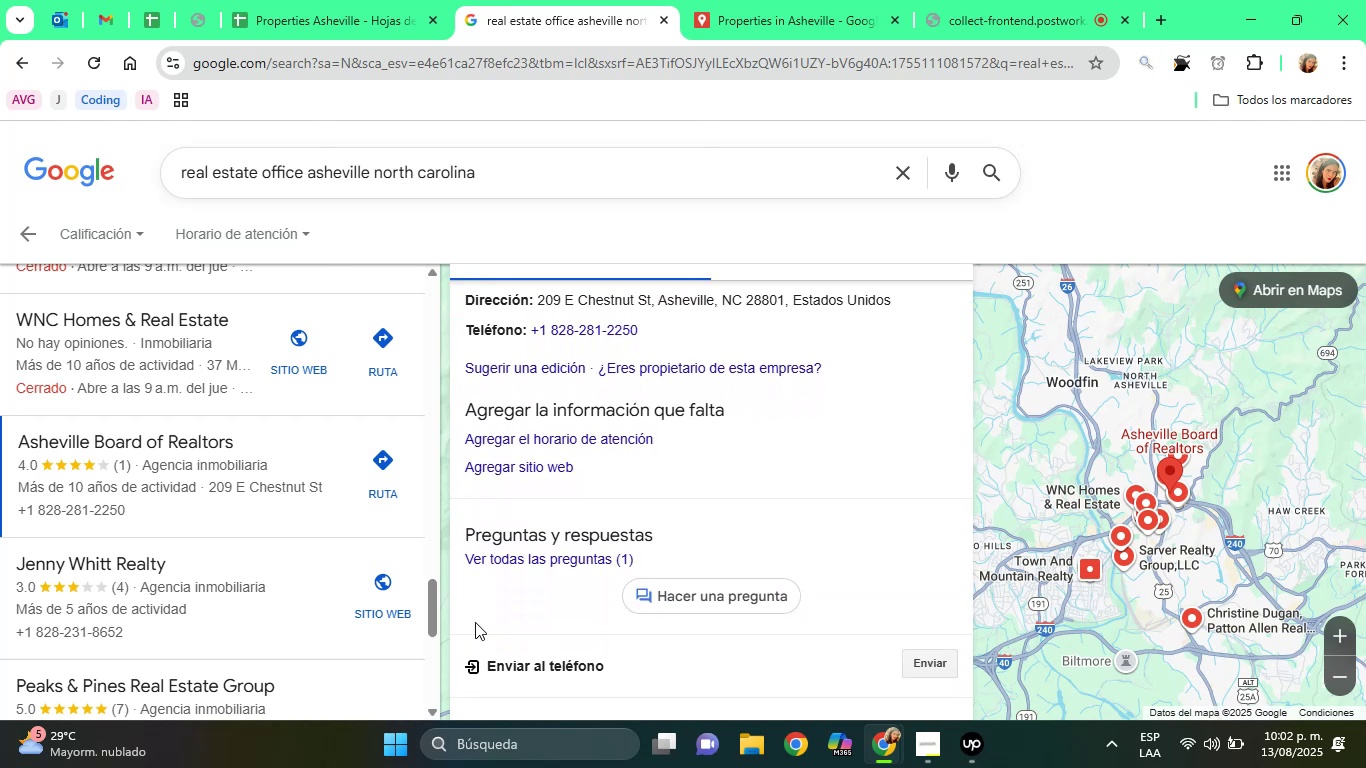 
key(ArrowDown)
 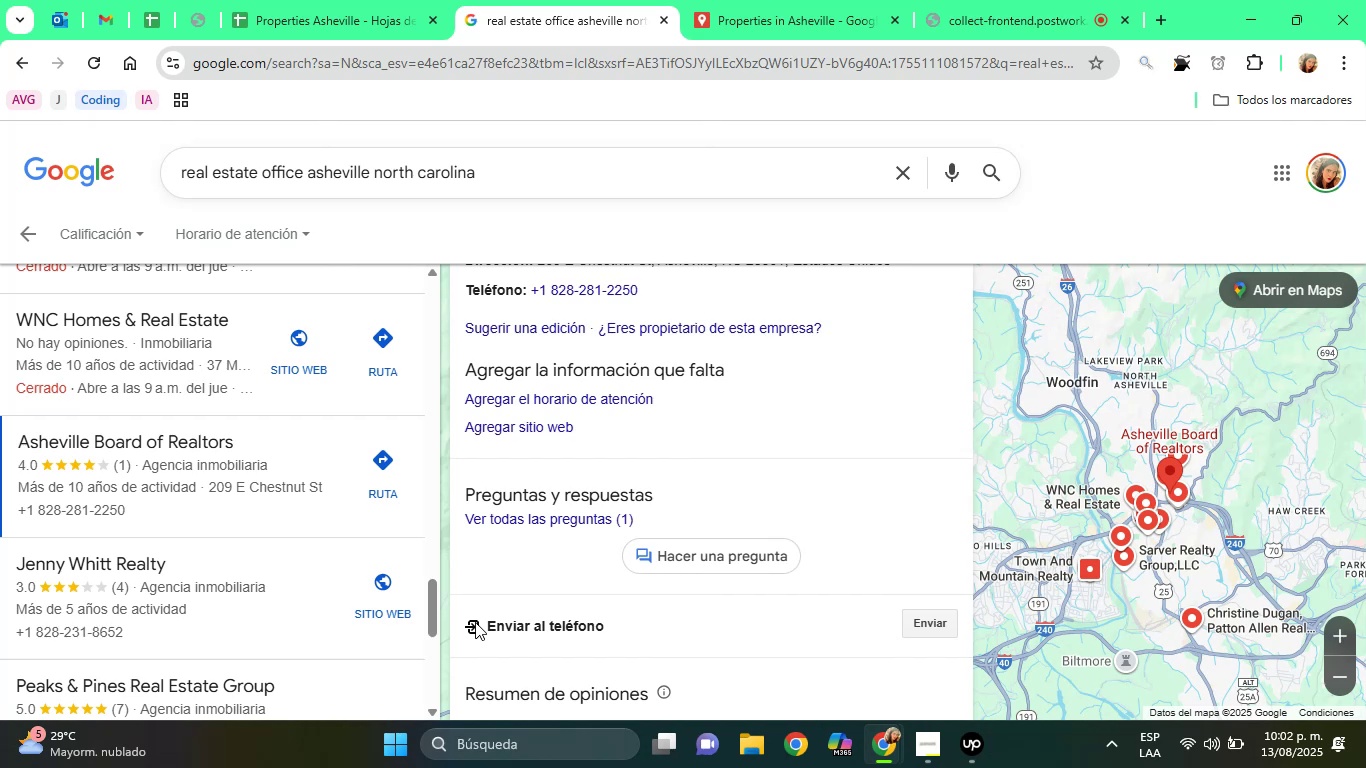 
wait(16.91)
 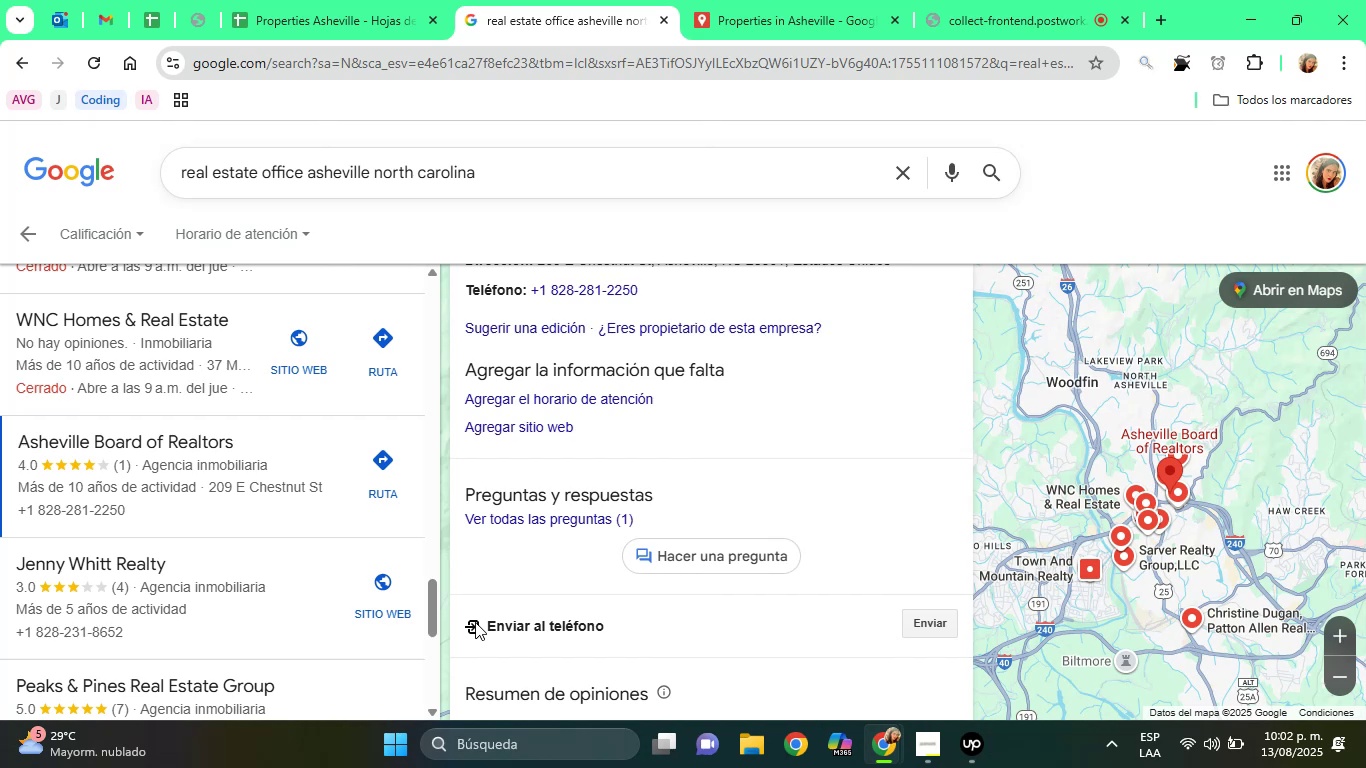 
key(ArrowDown)
 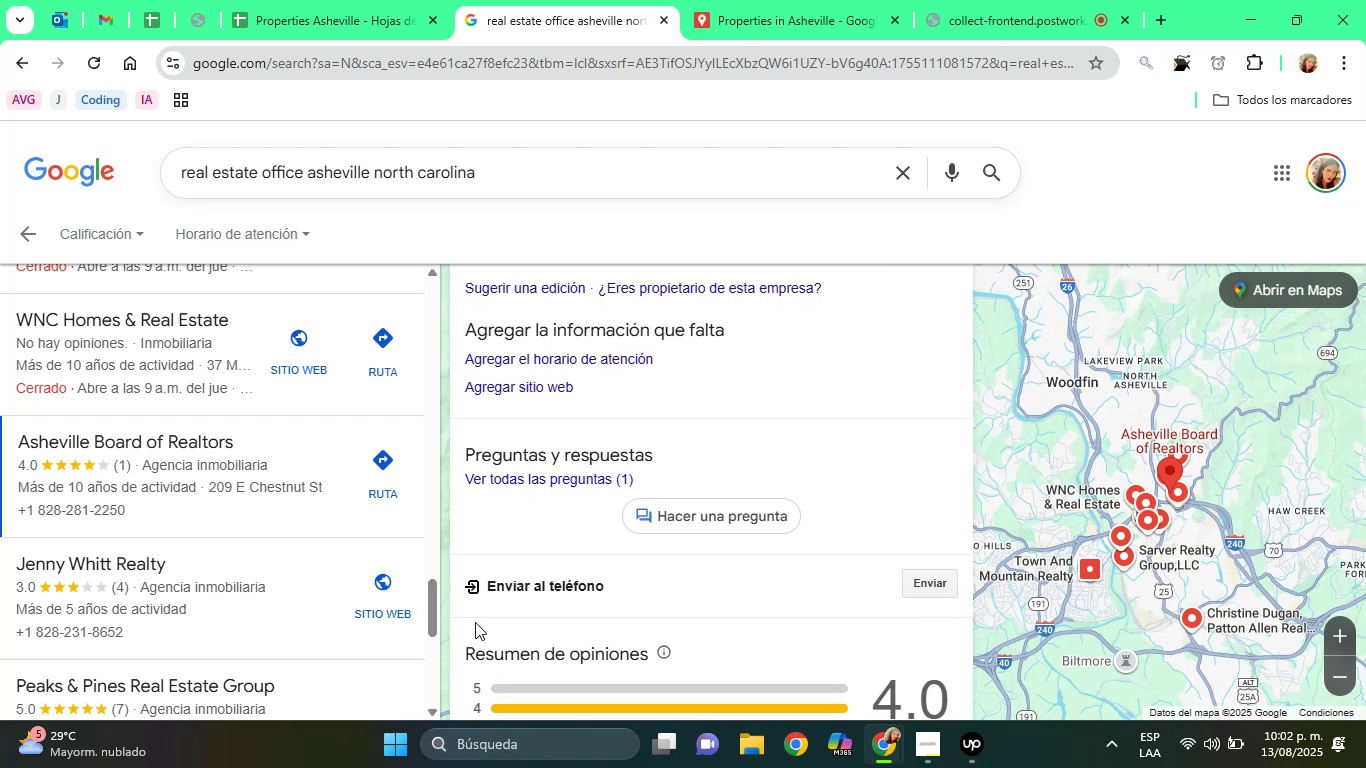 
key(ArrowDown)
 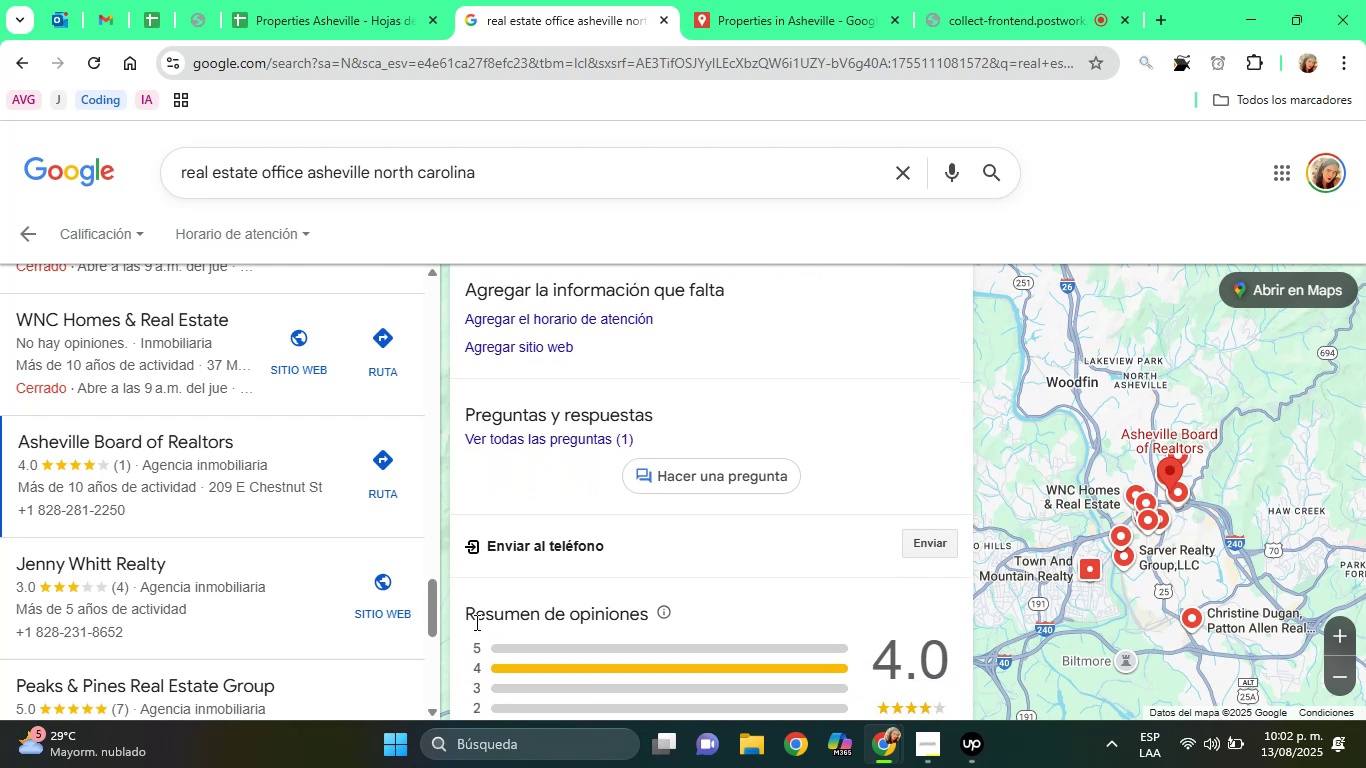 
key(ArrowDown)
 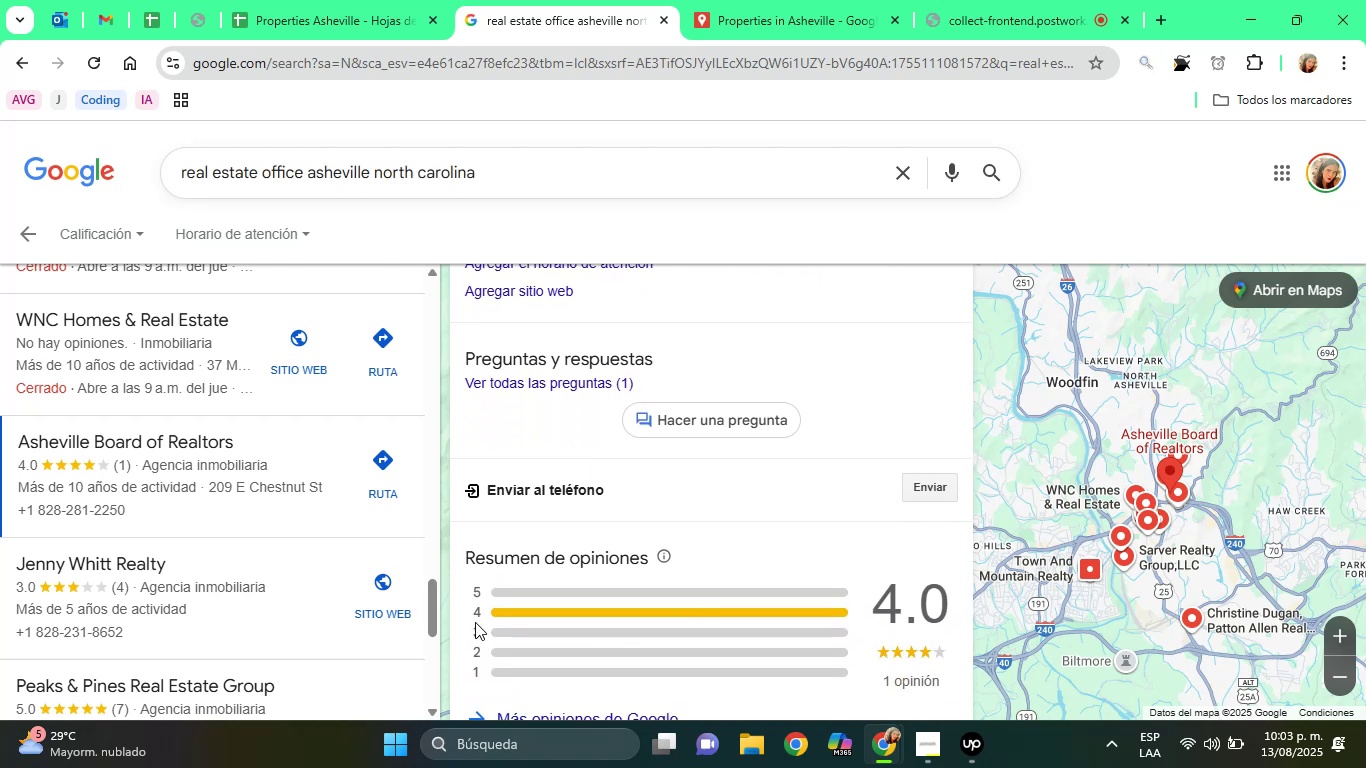 
wait(6.06)
 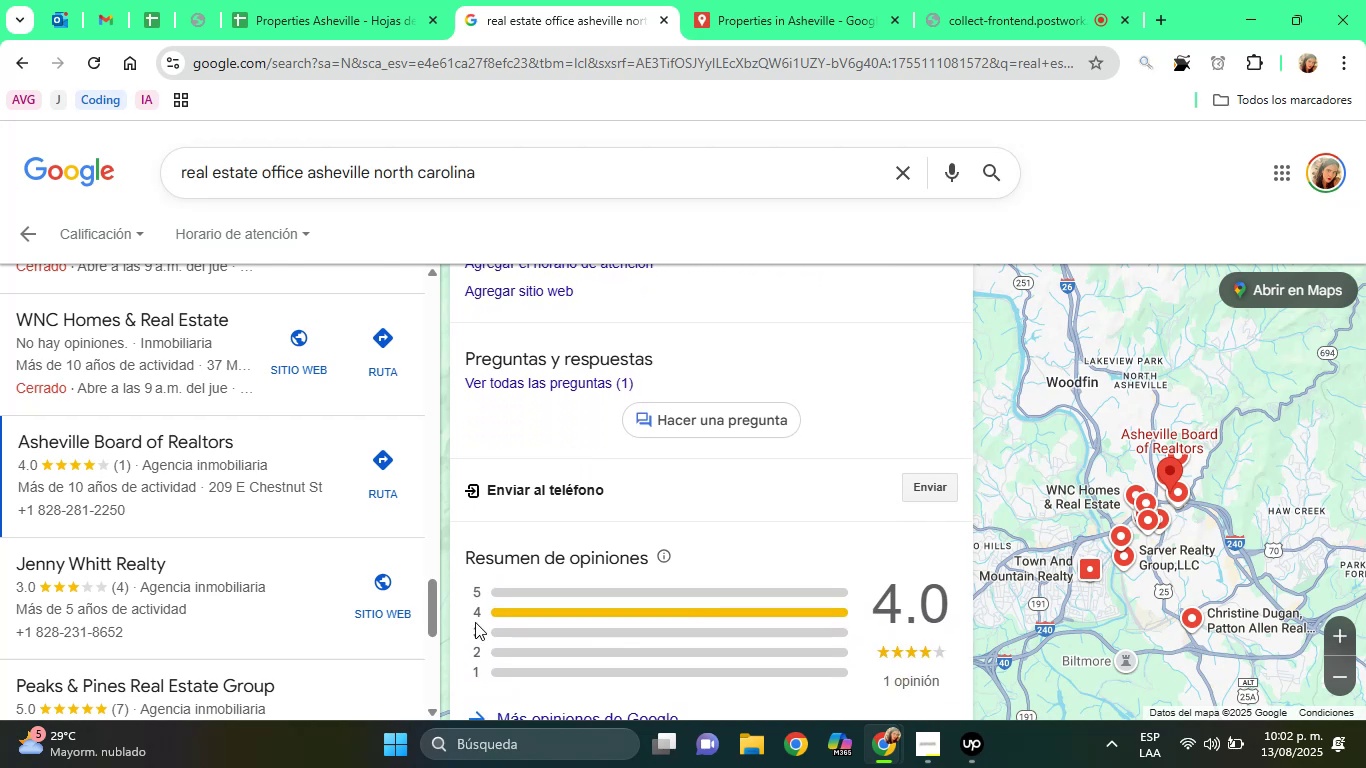 
hold_key(key=ArrowUp, duration=0.59)
 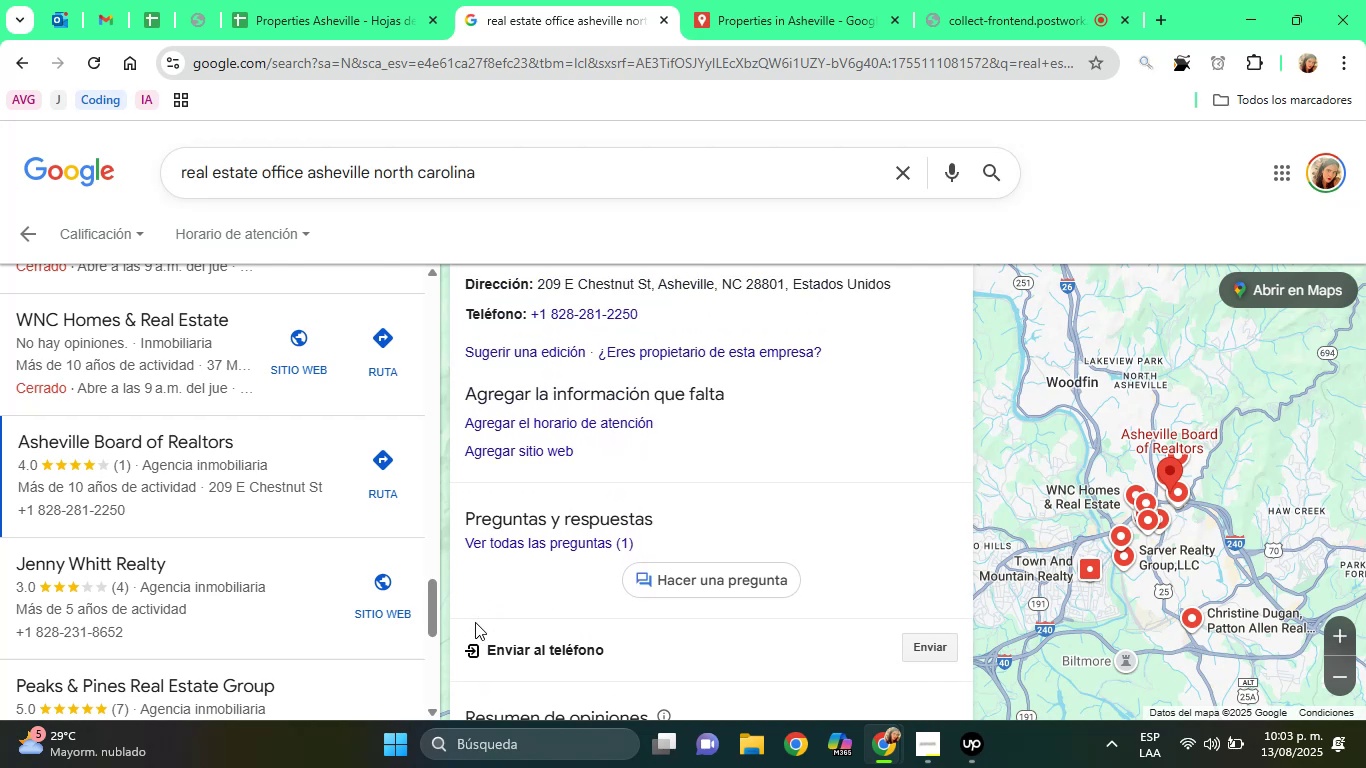 
hold_key(key=ArrowUp, duration=0.71)
 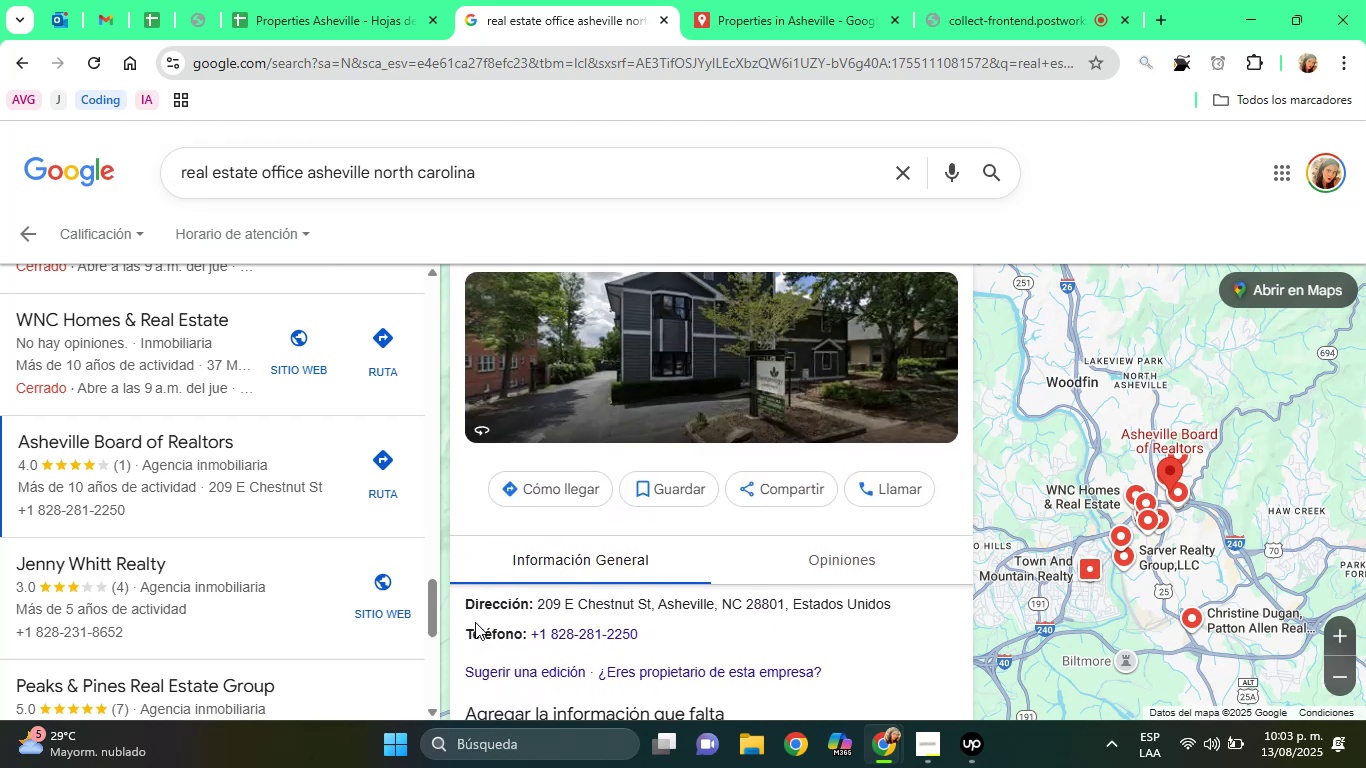 
hold_key(key=ArrowUp, duration=1.02)
 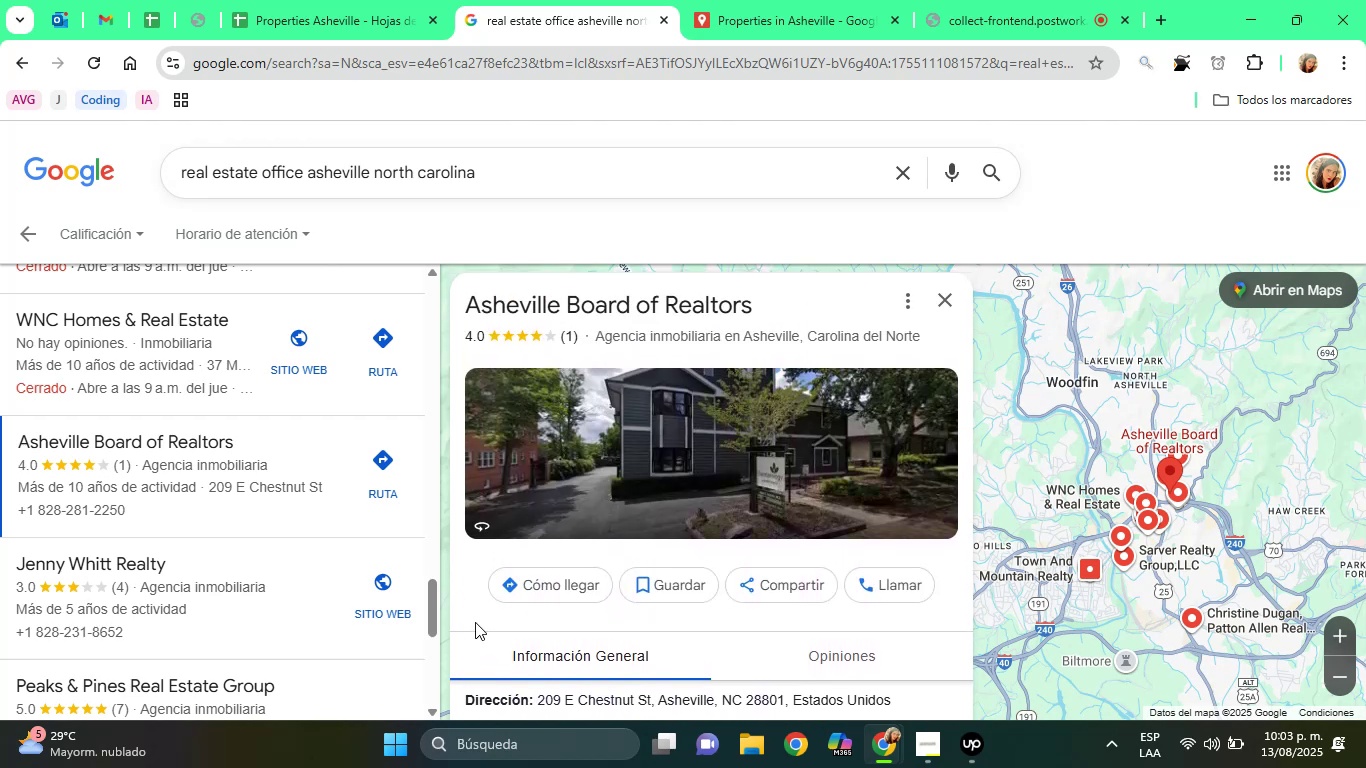 
wait(9.55)
 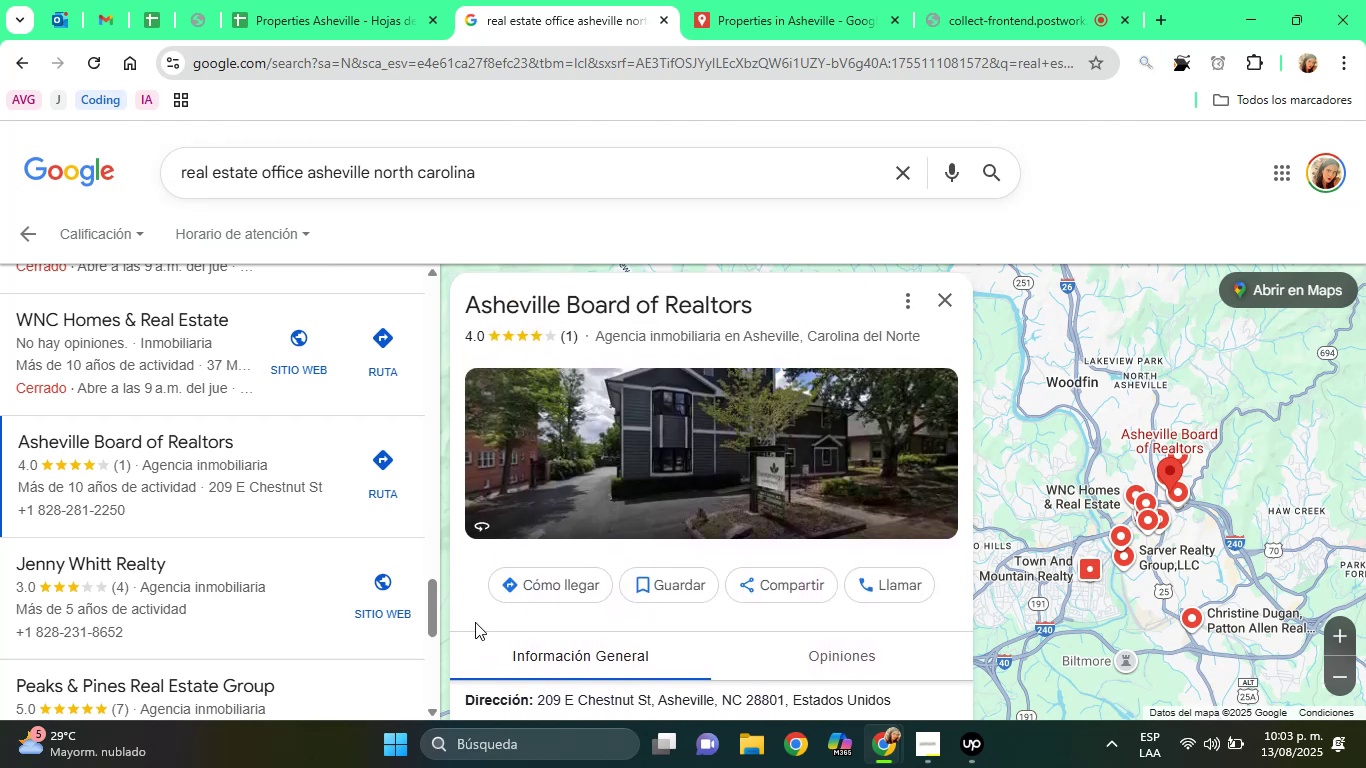 
double_click([572, 299])
 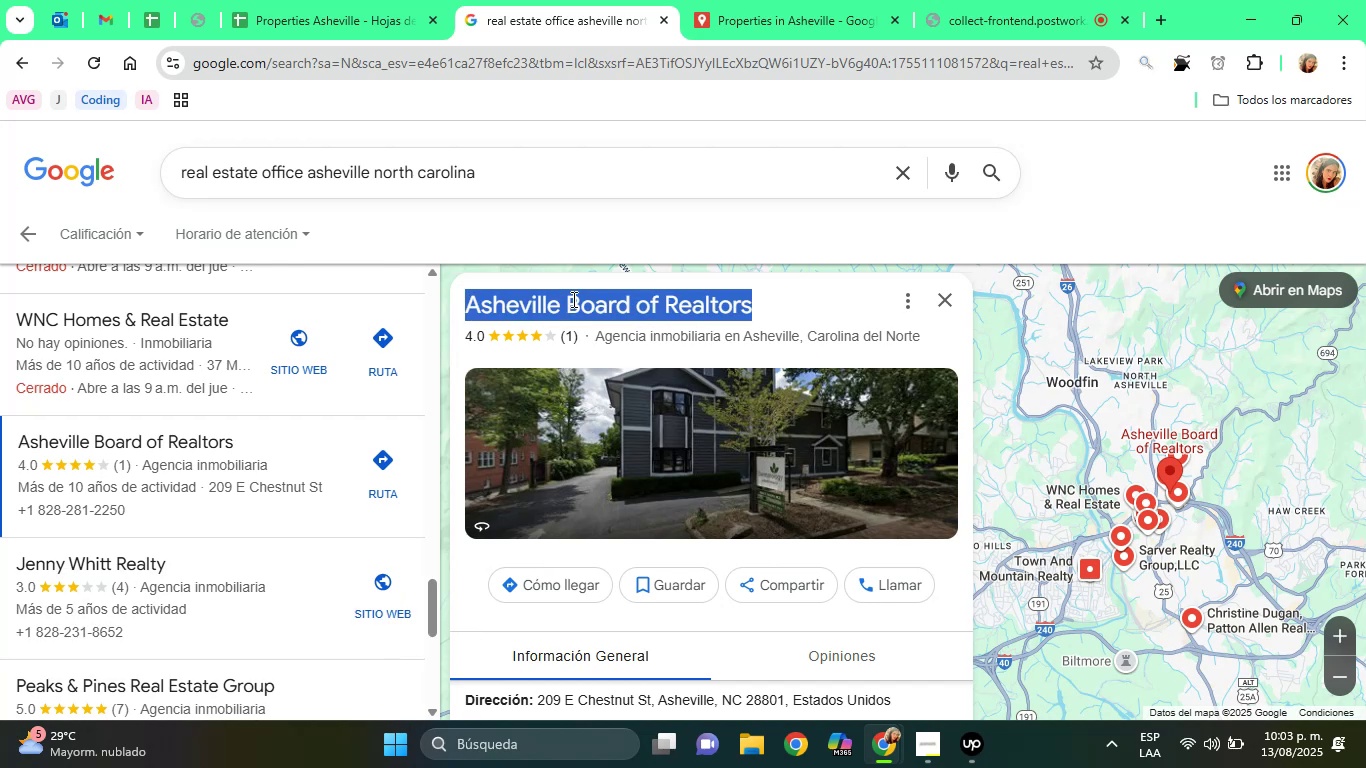 
triple_click([572, 299])
 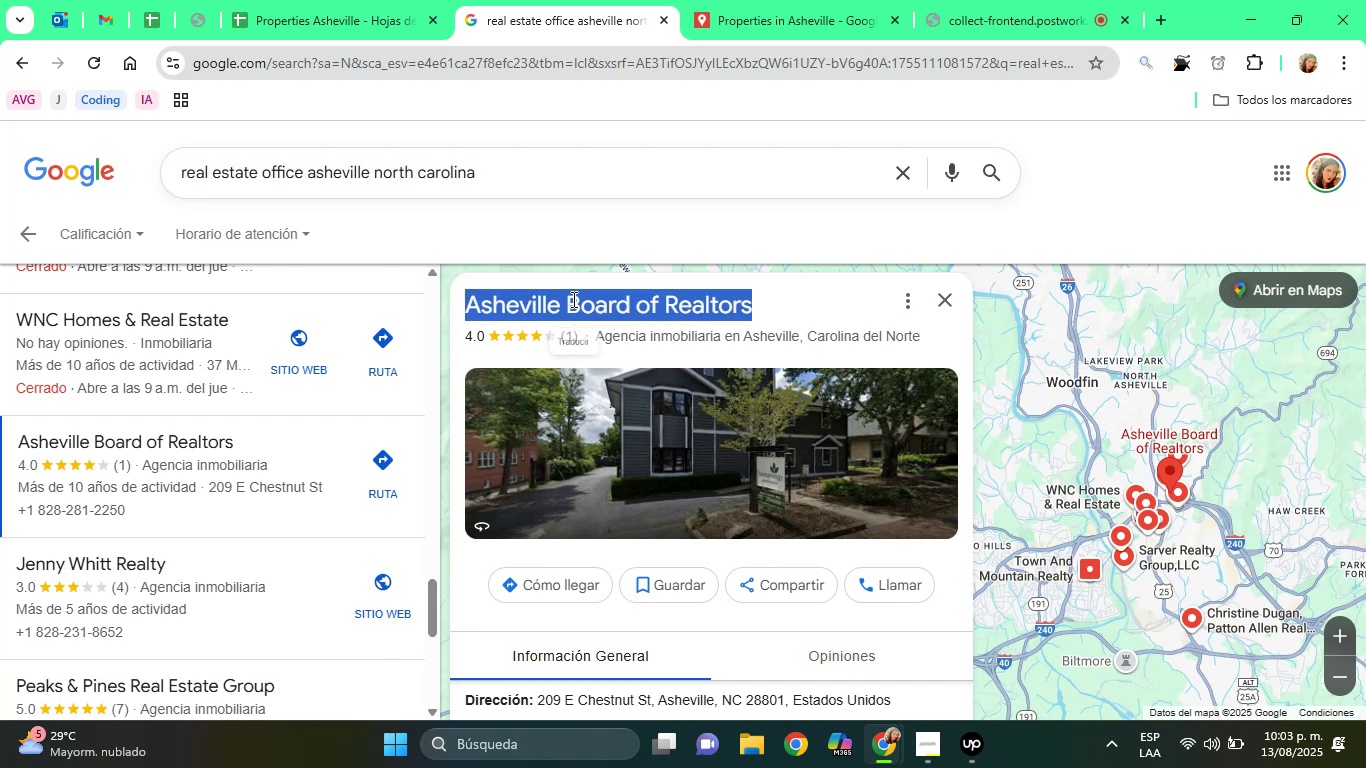 
right_click([572, 299])
 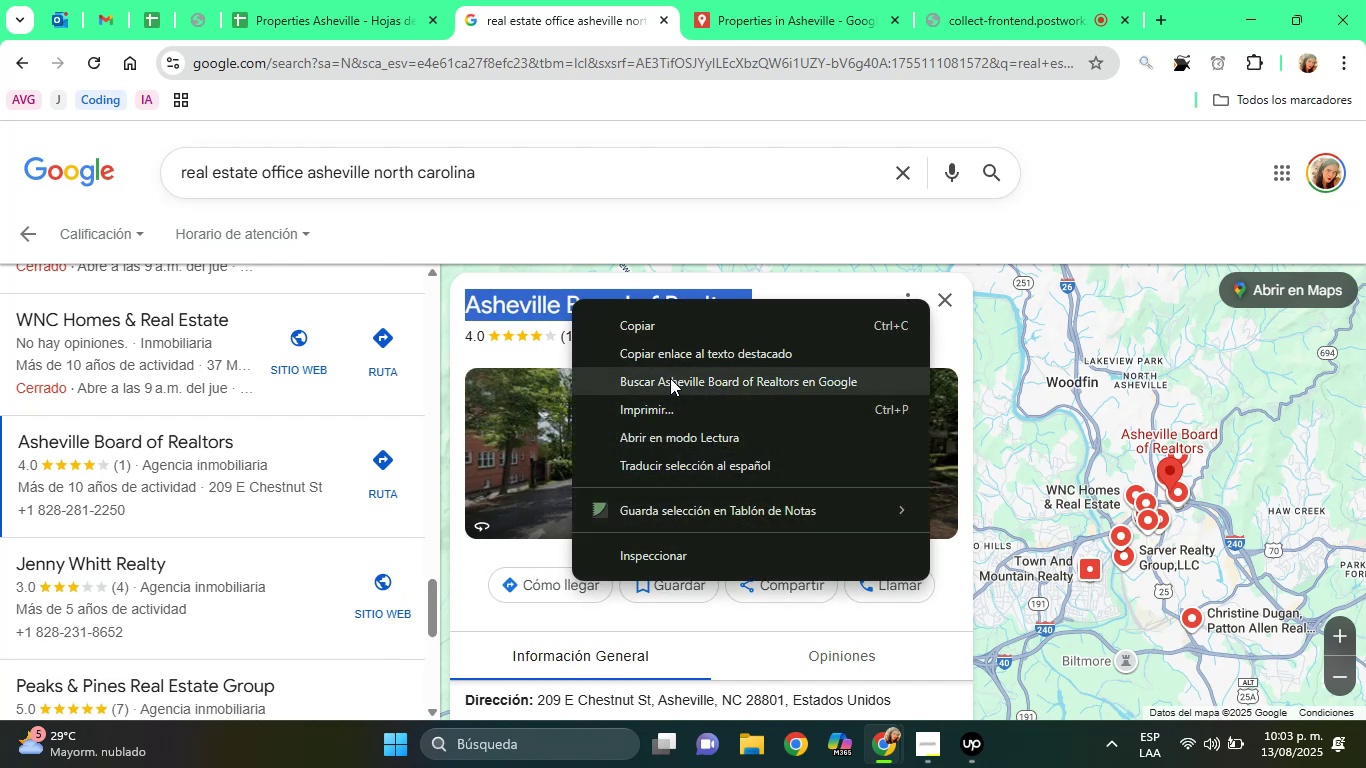 
left_click([670, 378])
 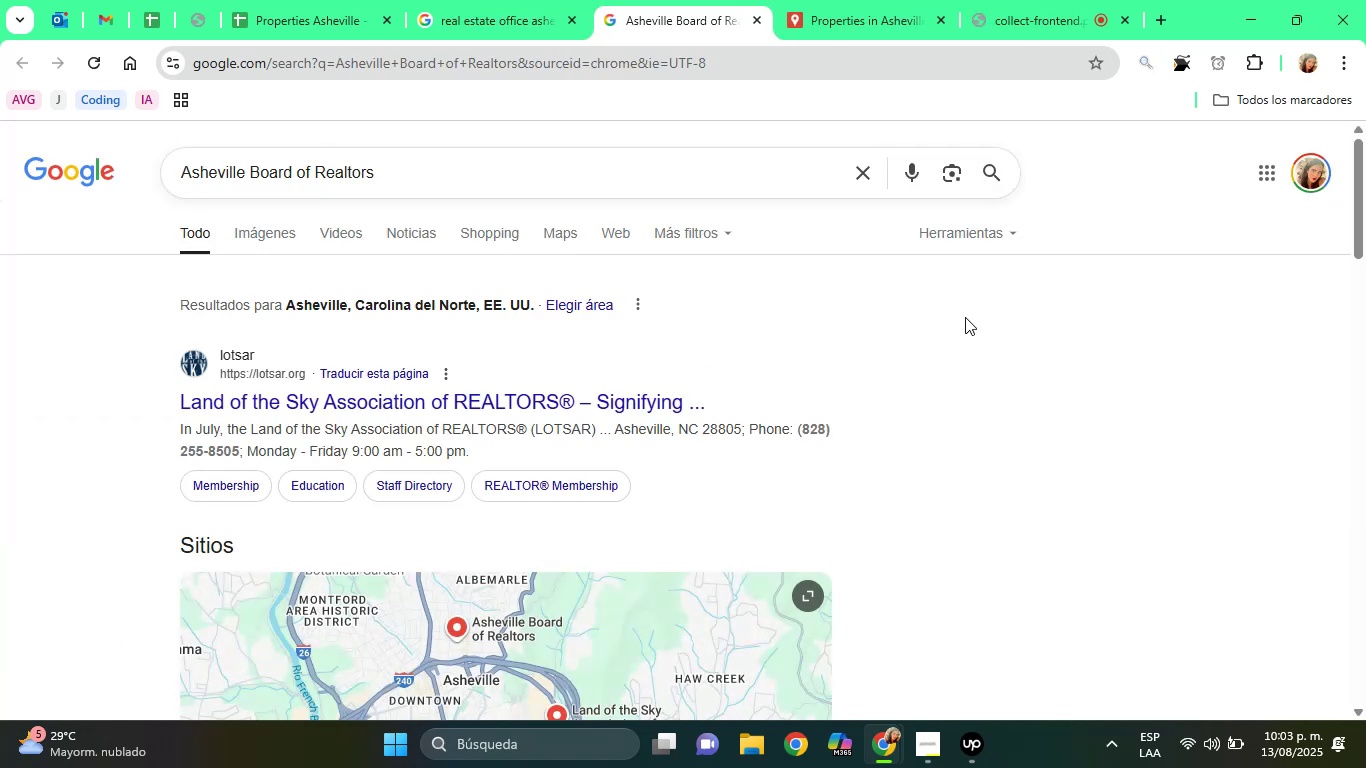 
wait(6.48)
 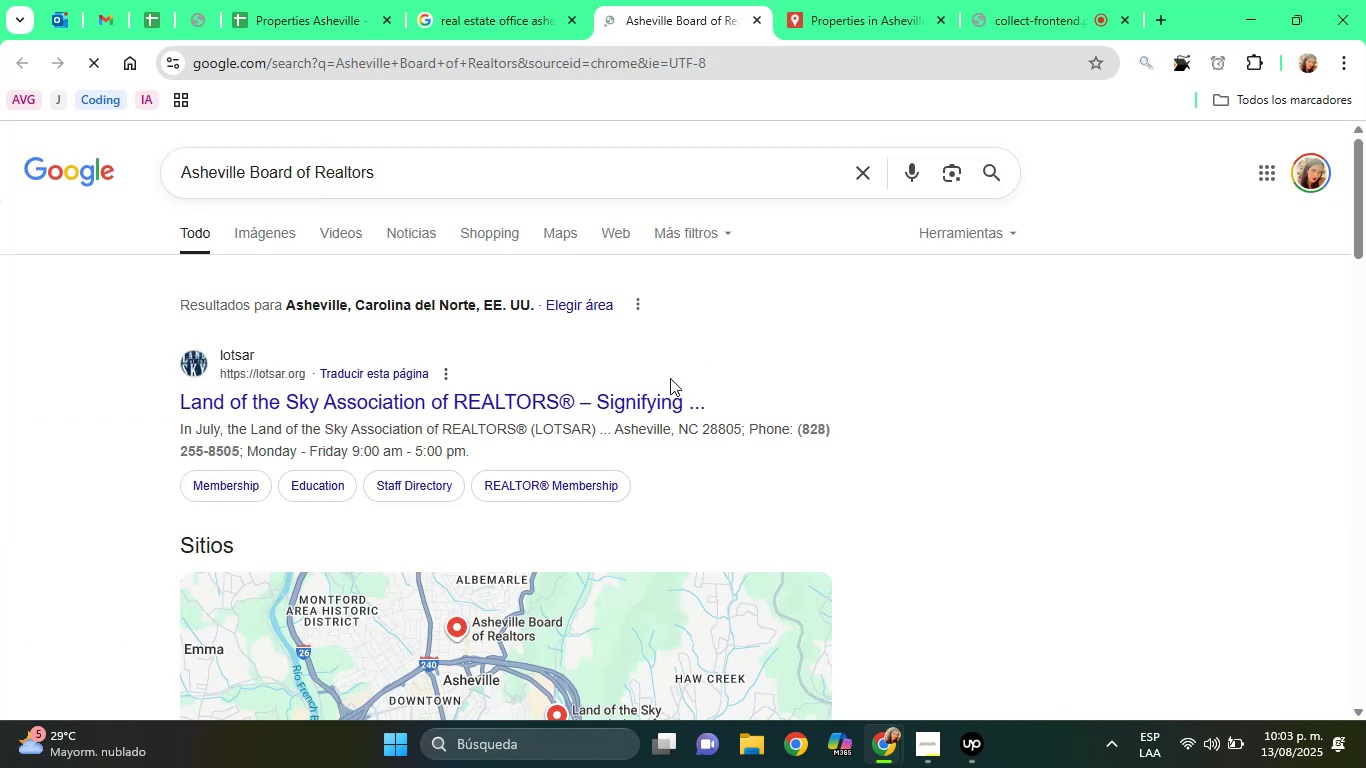 
left_click_drag(start_coordinate=[1360, 170], to_coordinate=[1365, 302])
 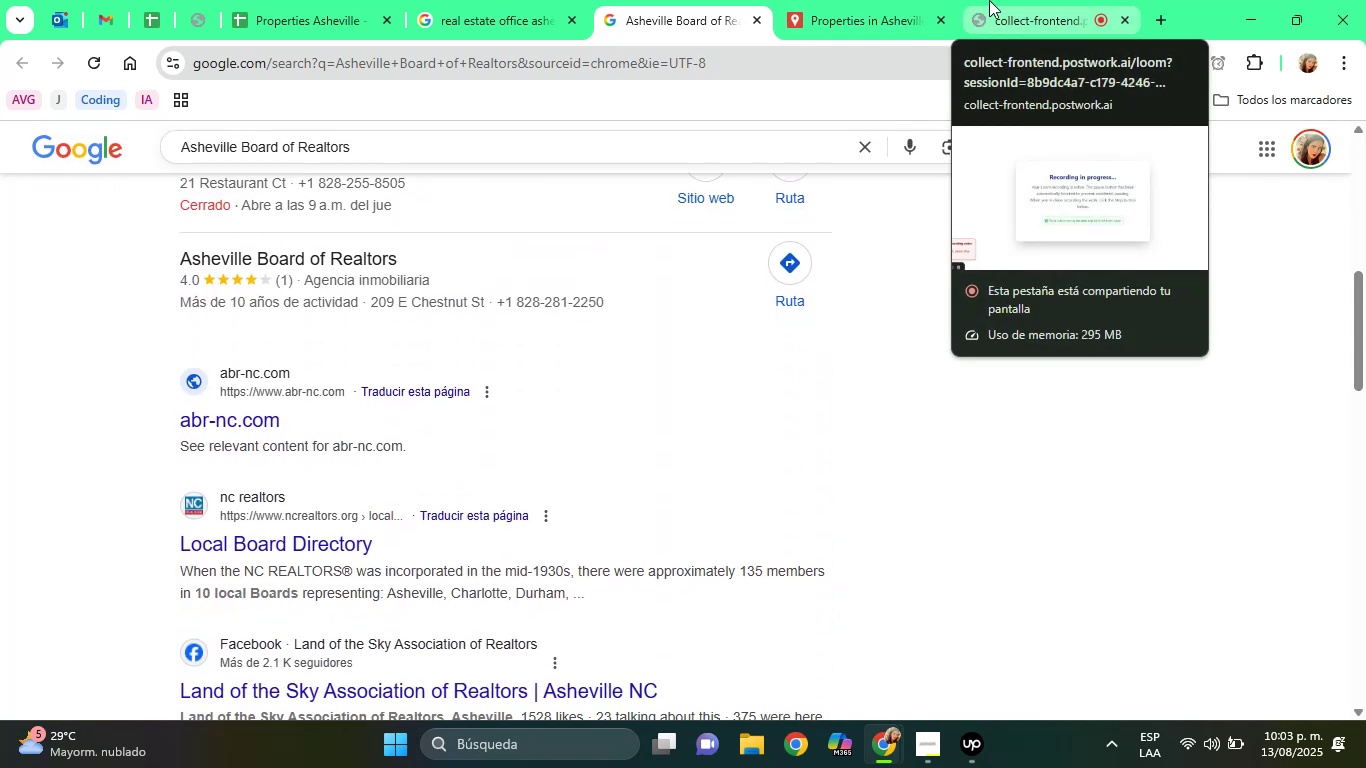 
wait(5.03)
 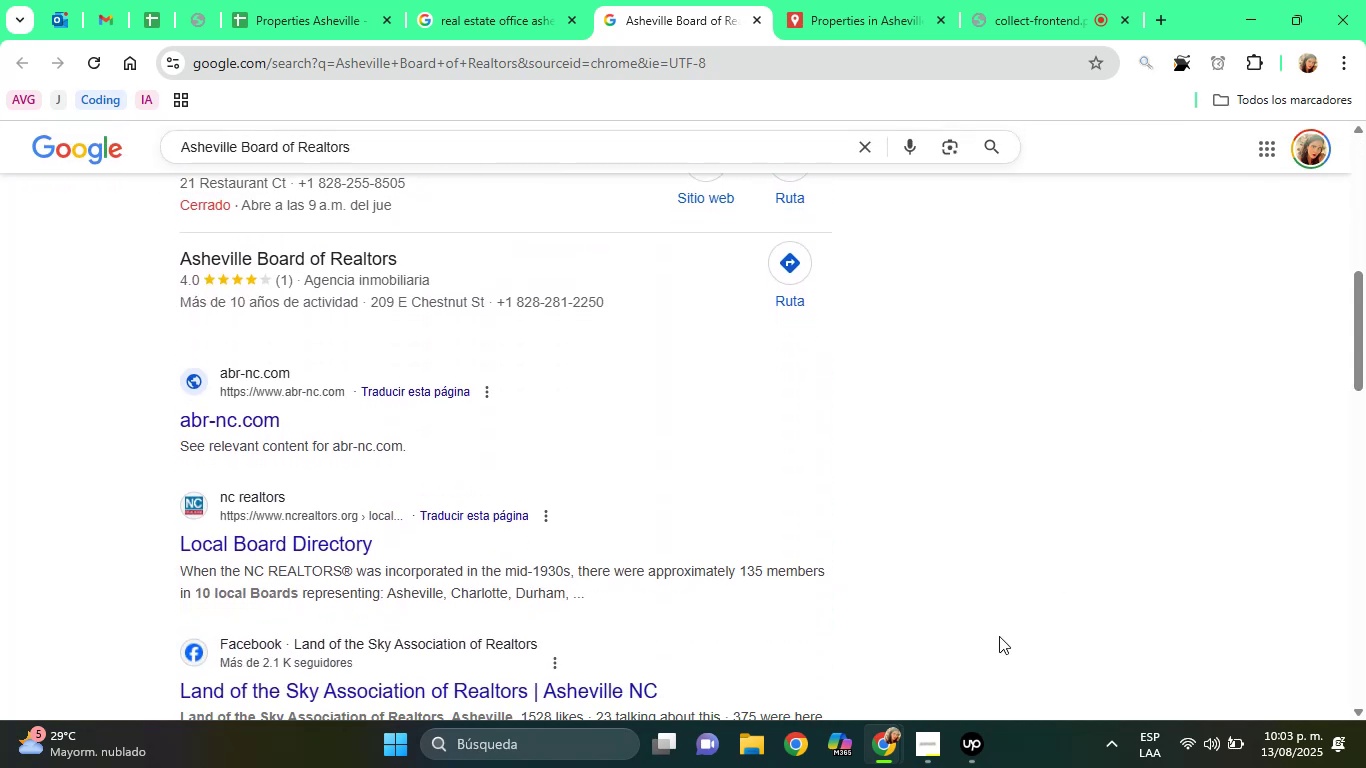 
left_click([980, 2])
 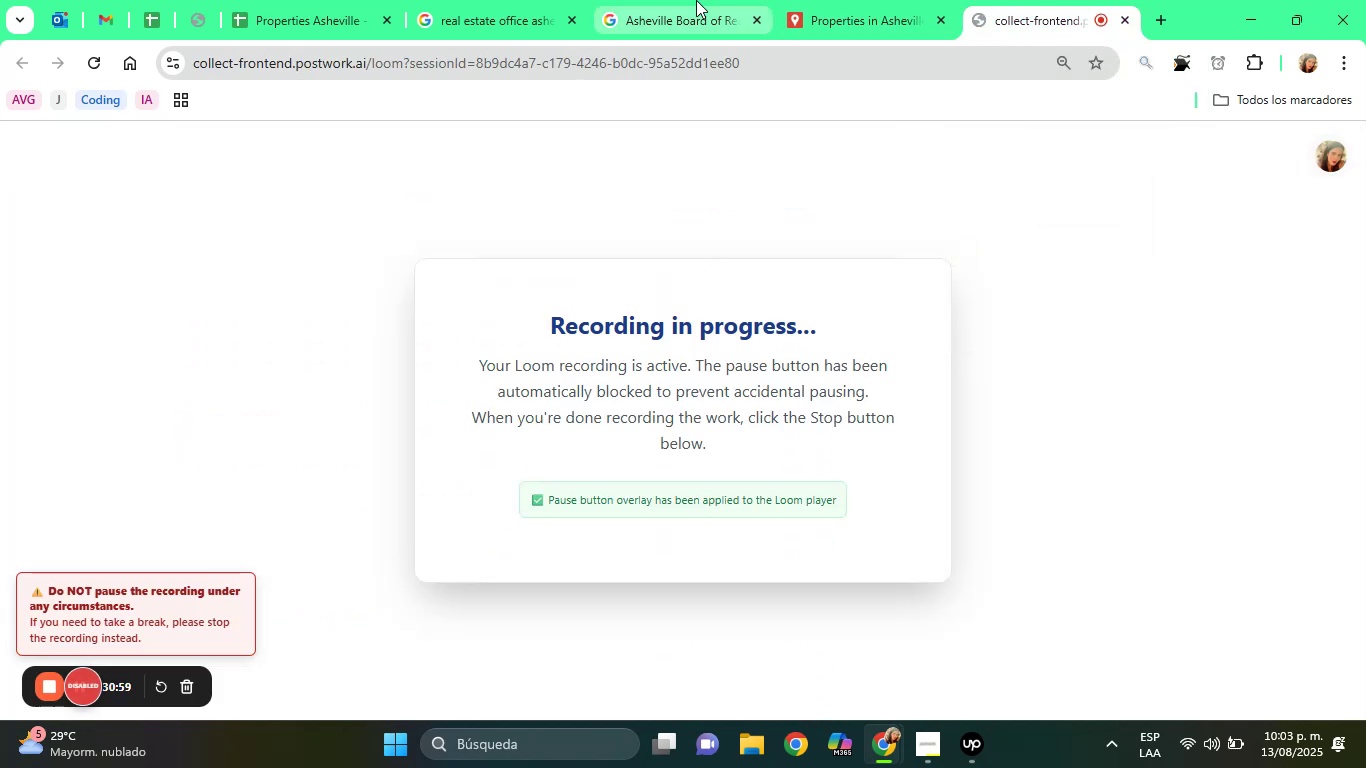 
left_click([696, 0])
 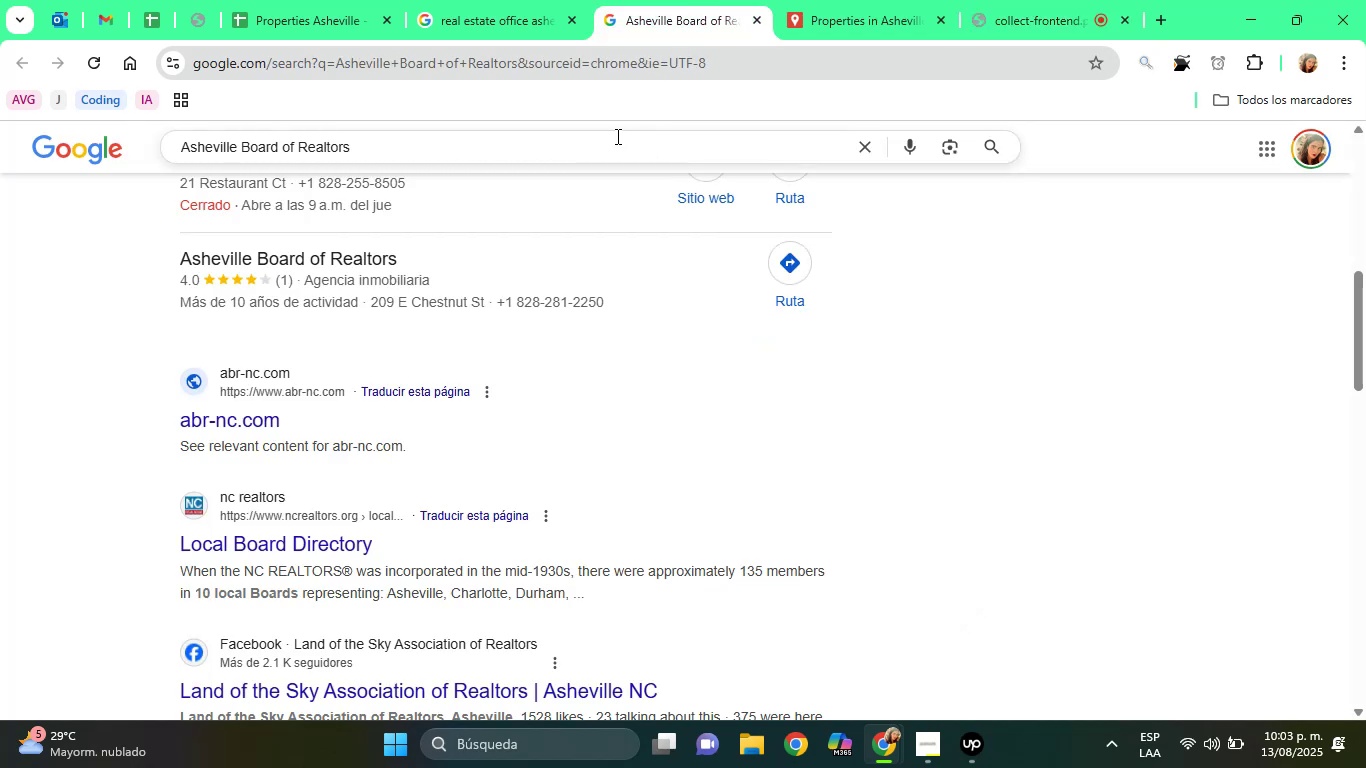 
wait(10.77)
 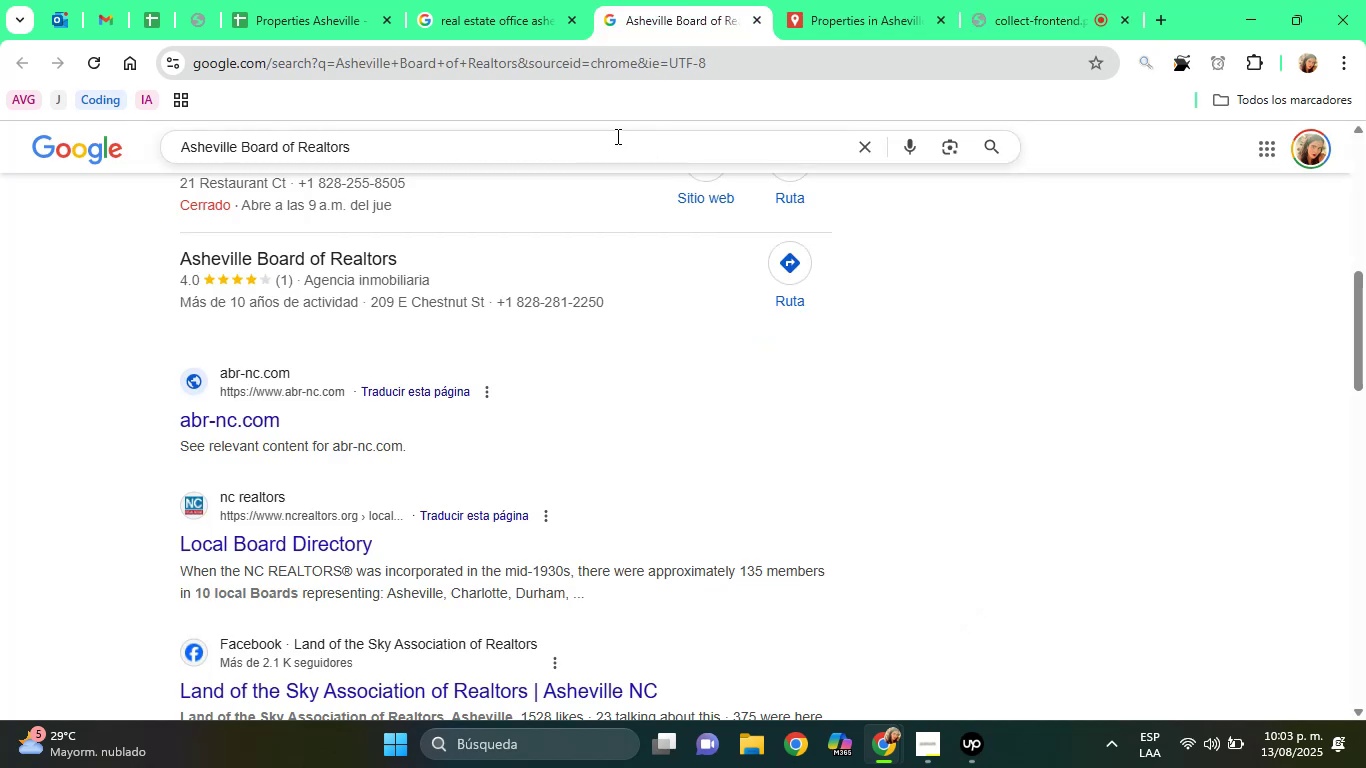 
left_click([616, 136])
 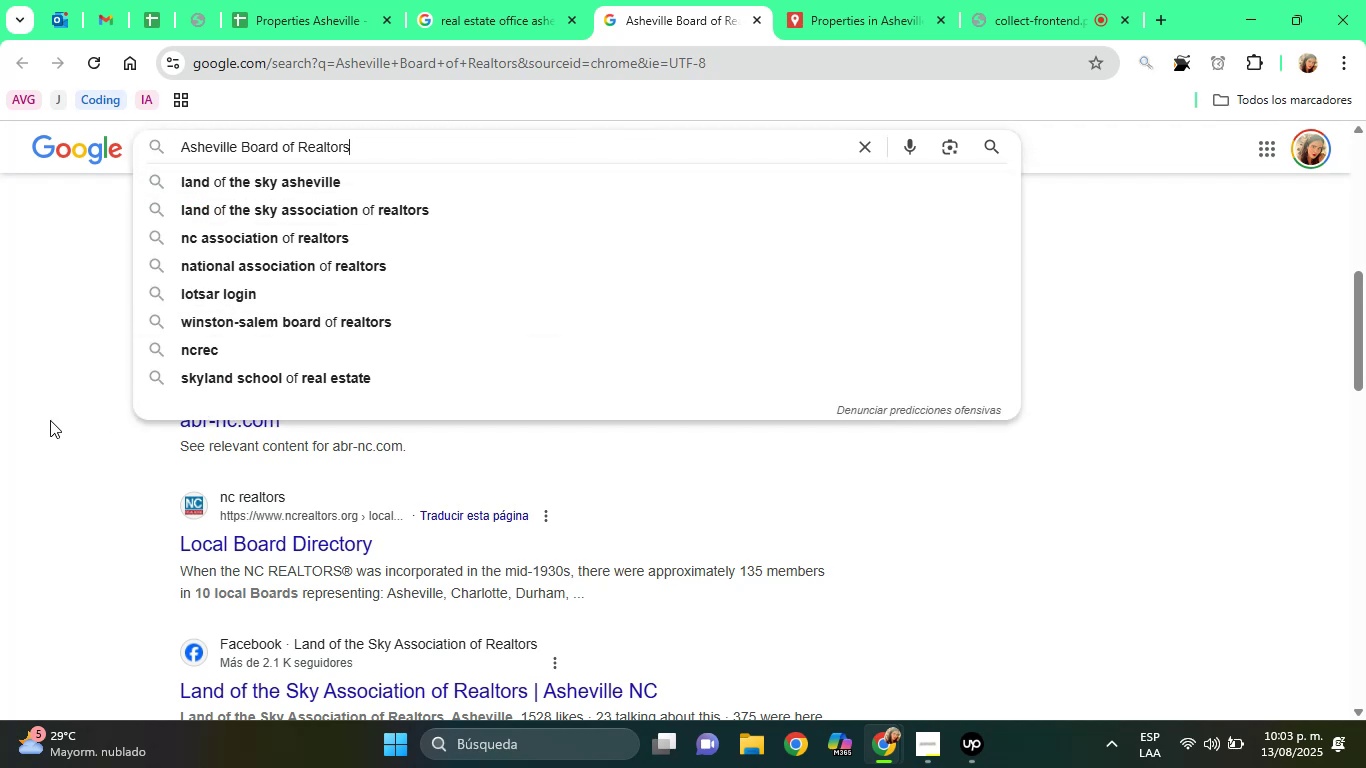 
left_click([50, 420])
 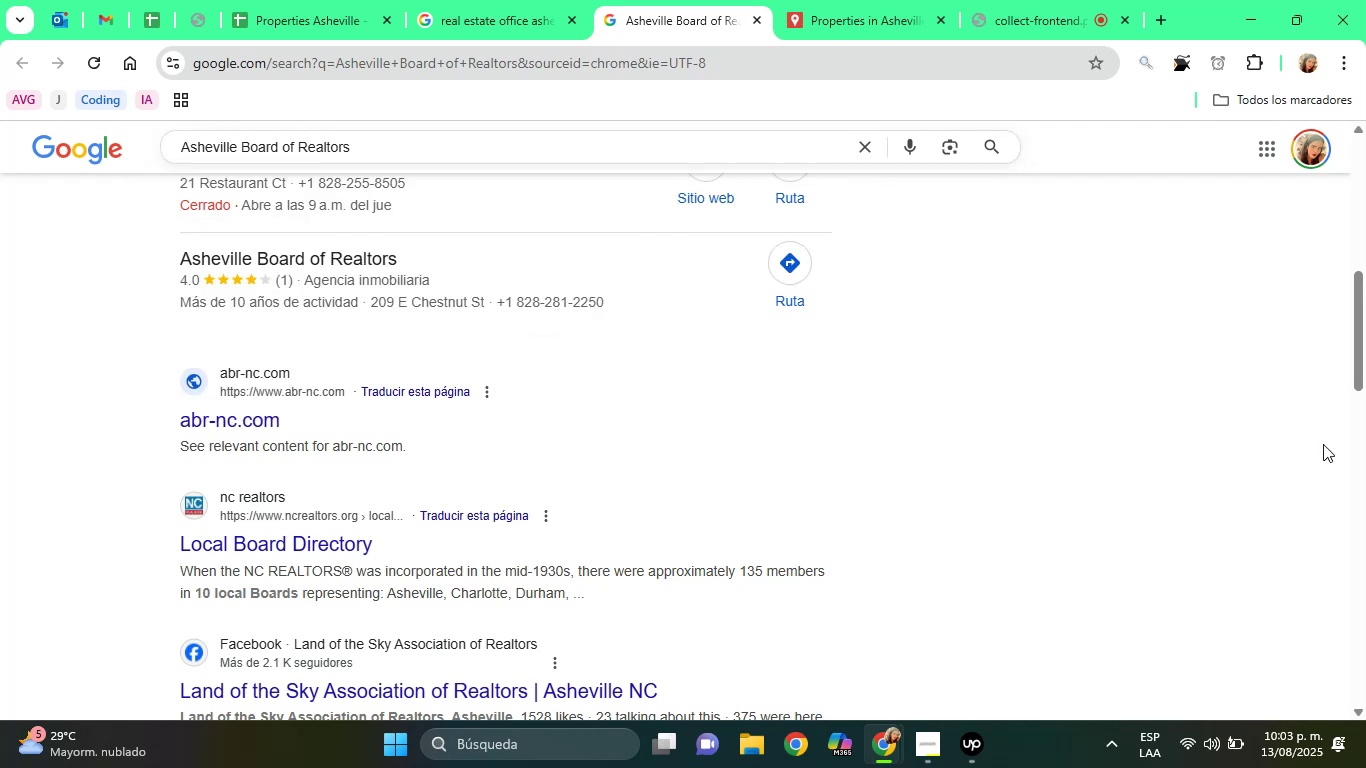 
left_click_drag(start_coordinate=[1365, 374], to_coordinate=[1365, 454])
 